 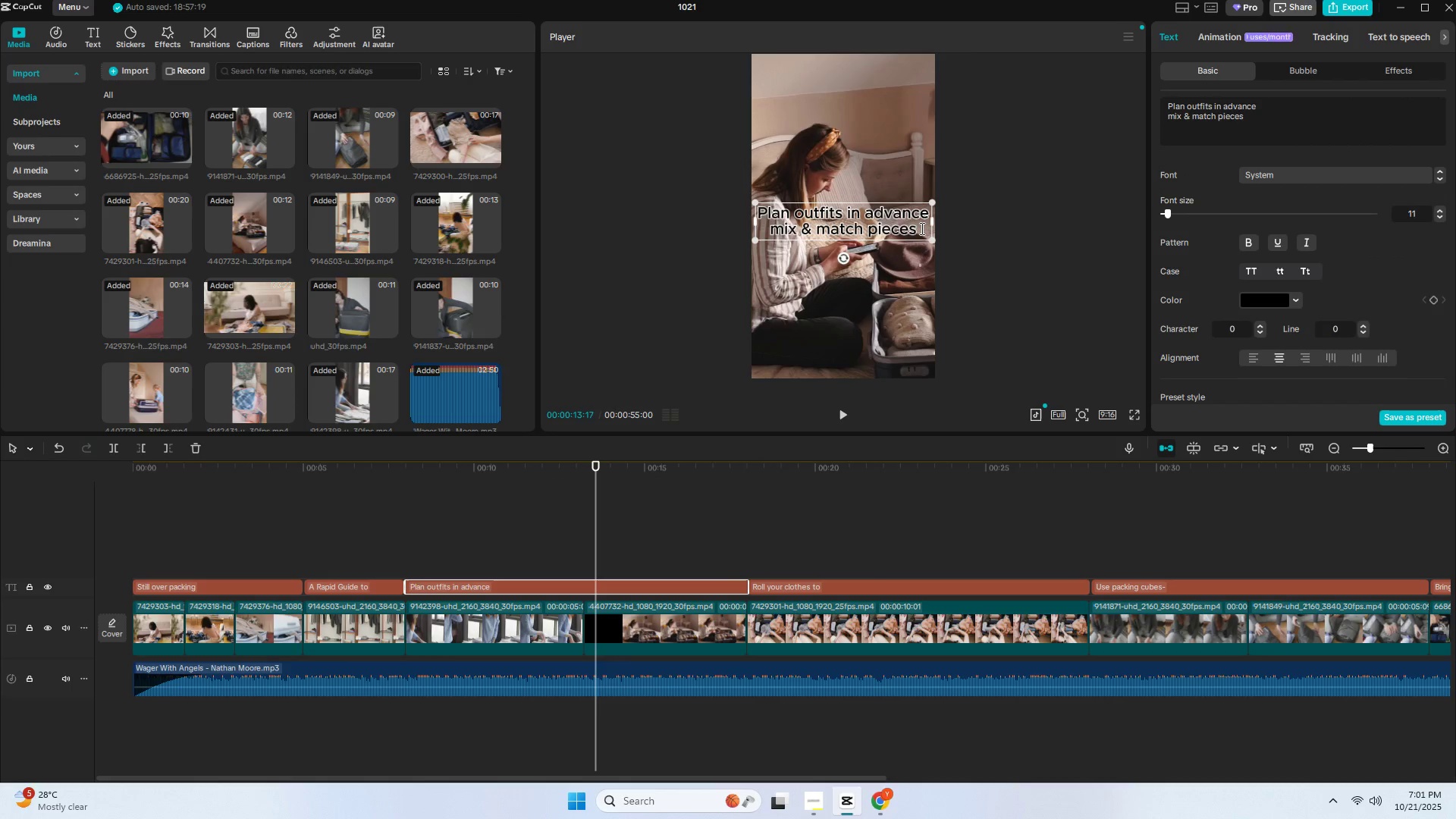 
triple_click([921, 228])
 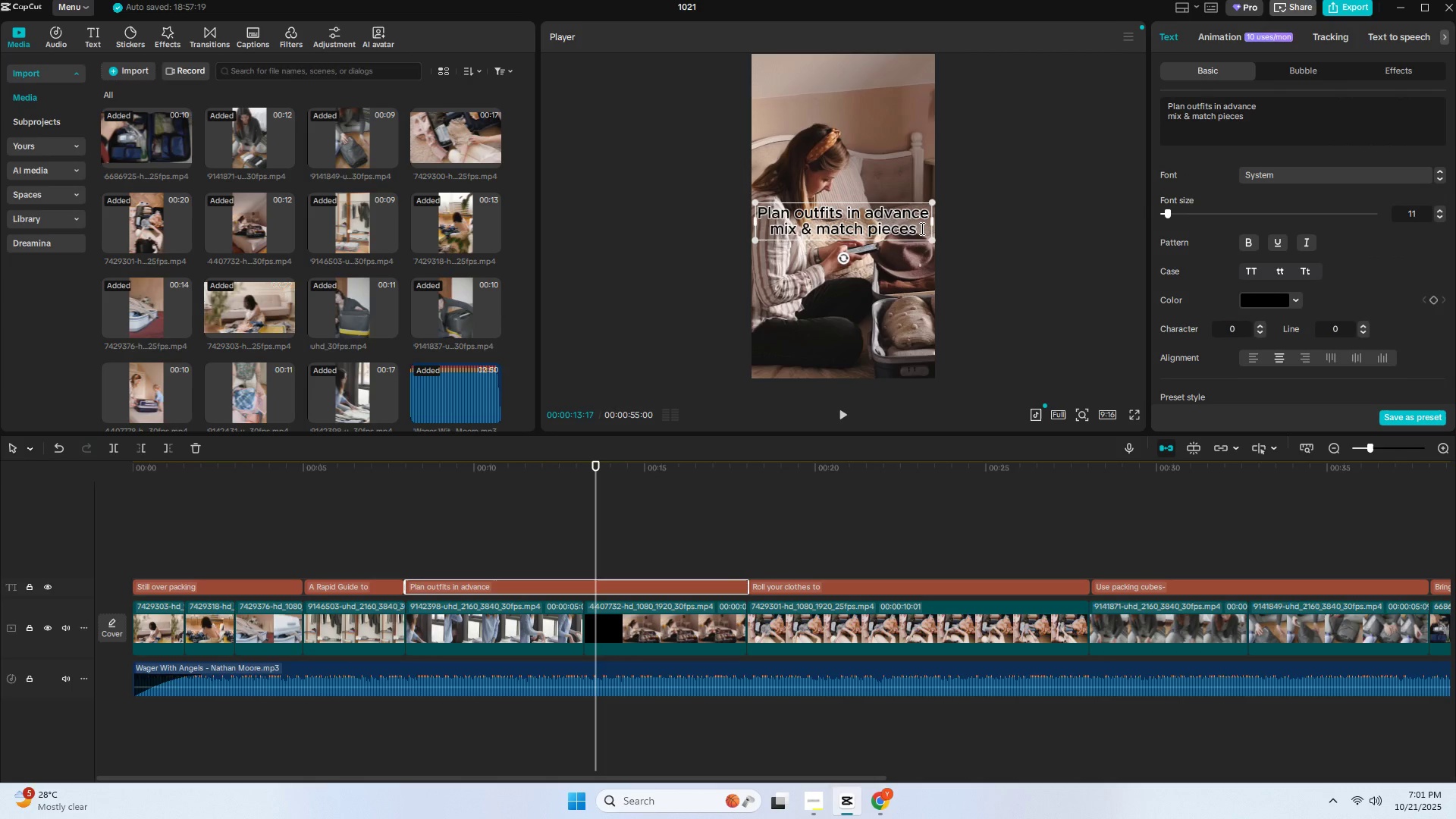 
key(Period)
 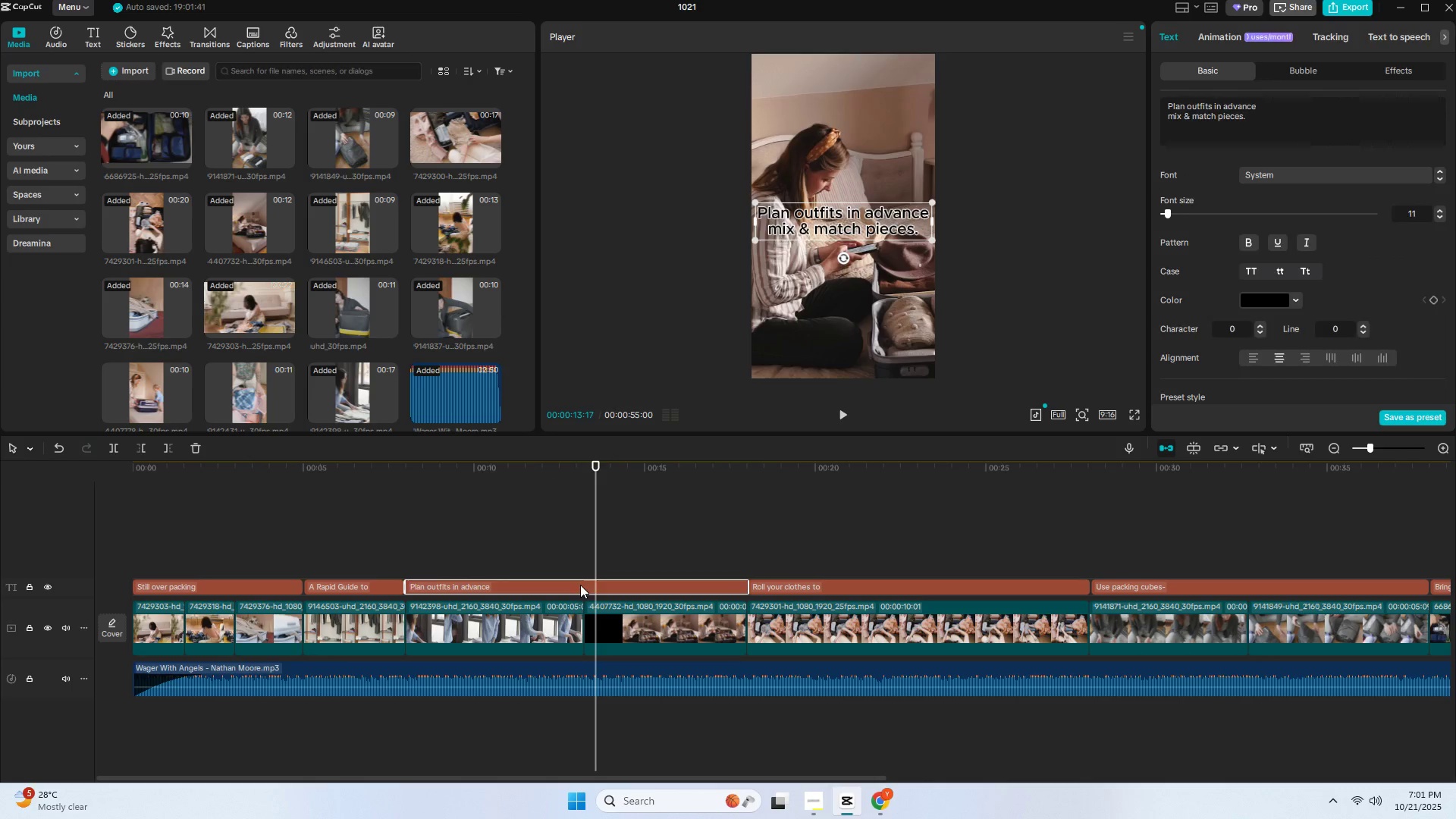 
left_click([585, 576])
 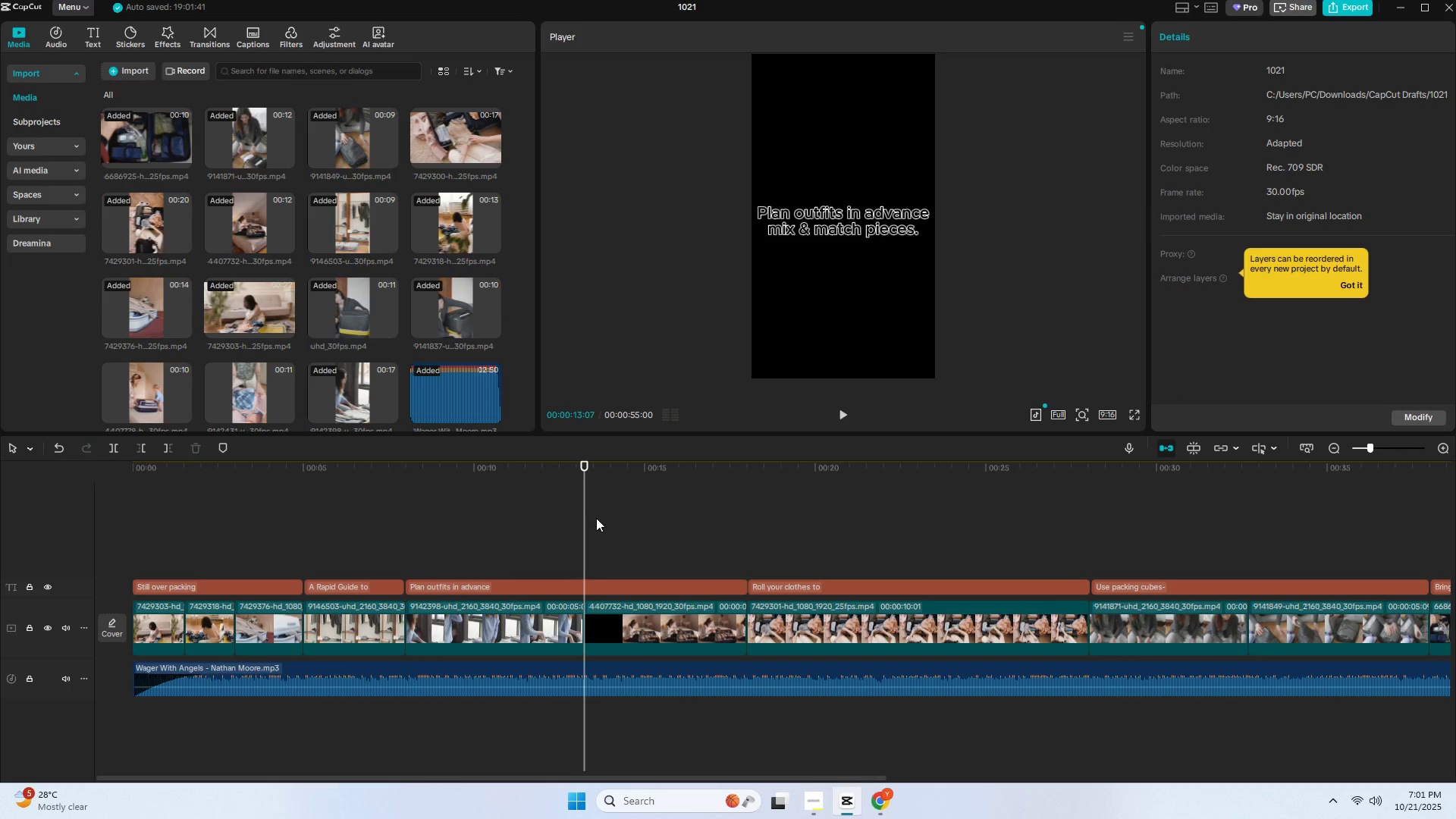 
key(Space)
 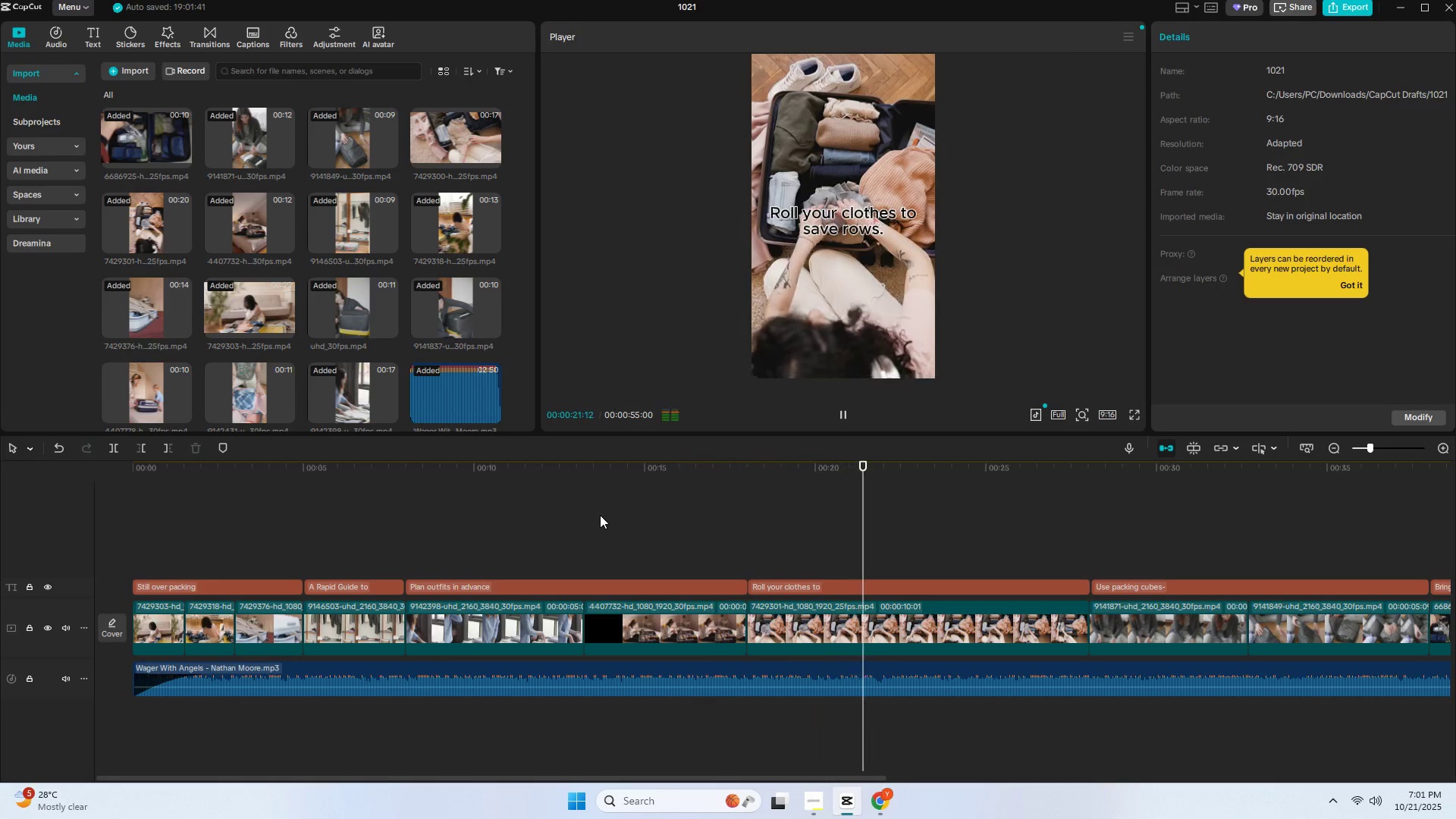 
wait(13.13)
 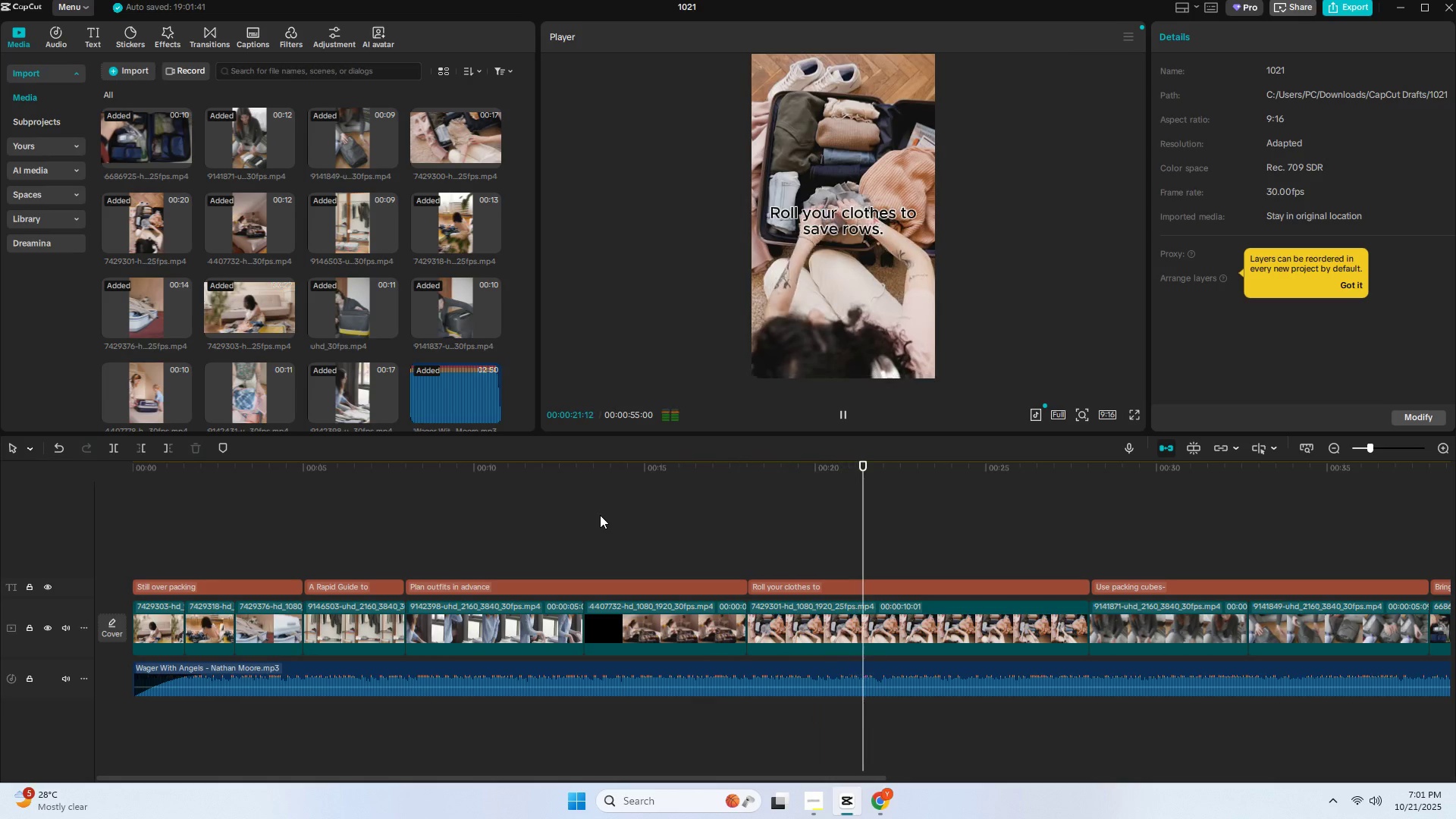 
left_click_drag(start_coordinate=[689, 780], to_coordinate=[827, 779])
 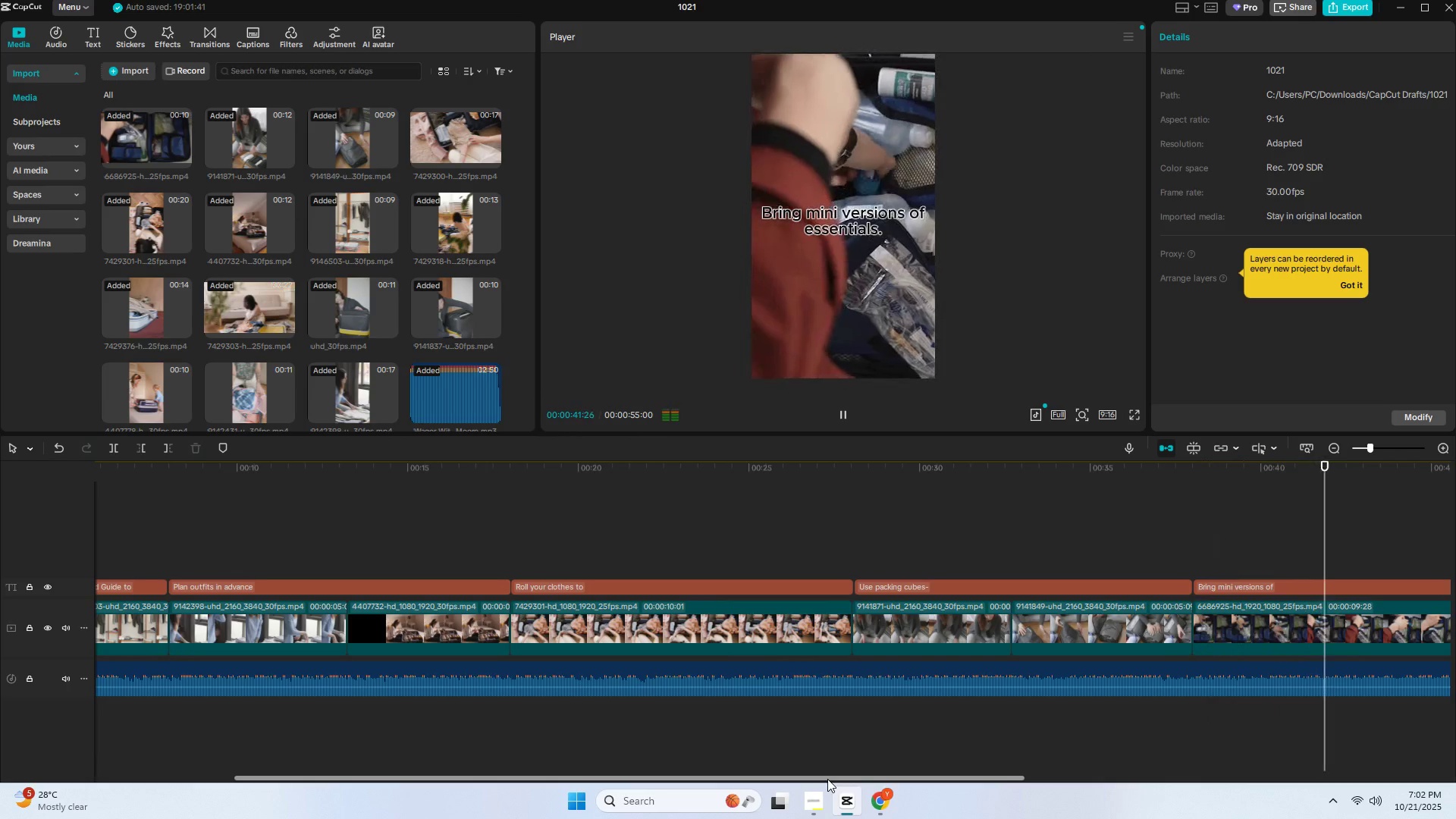 
wait(19.74)
 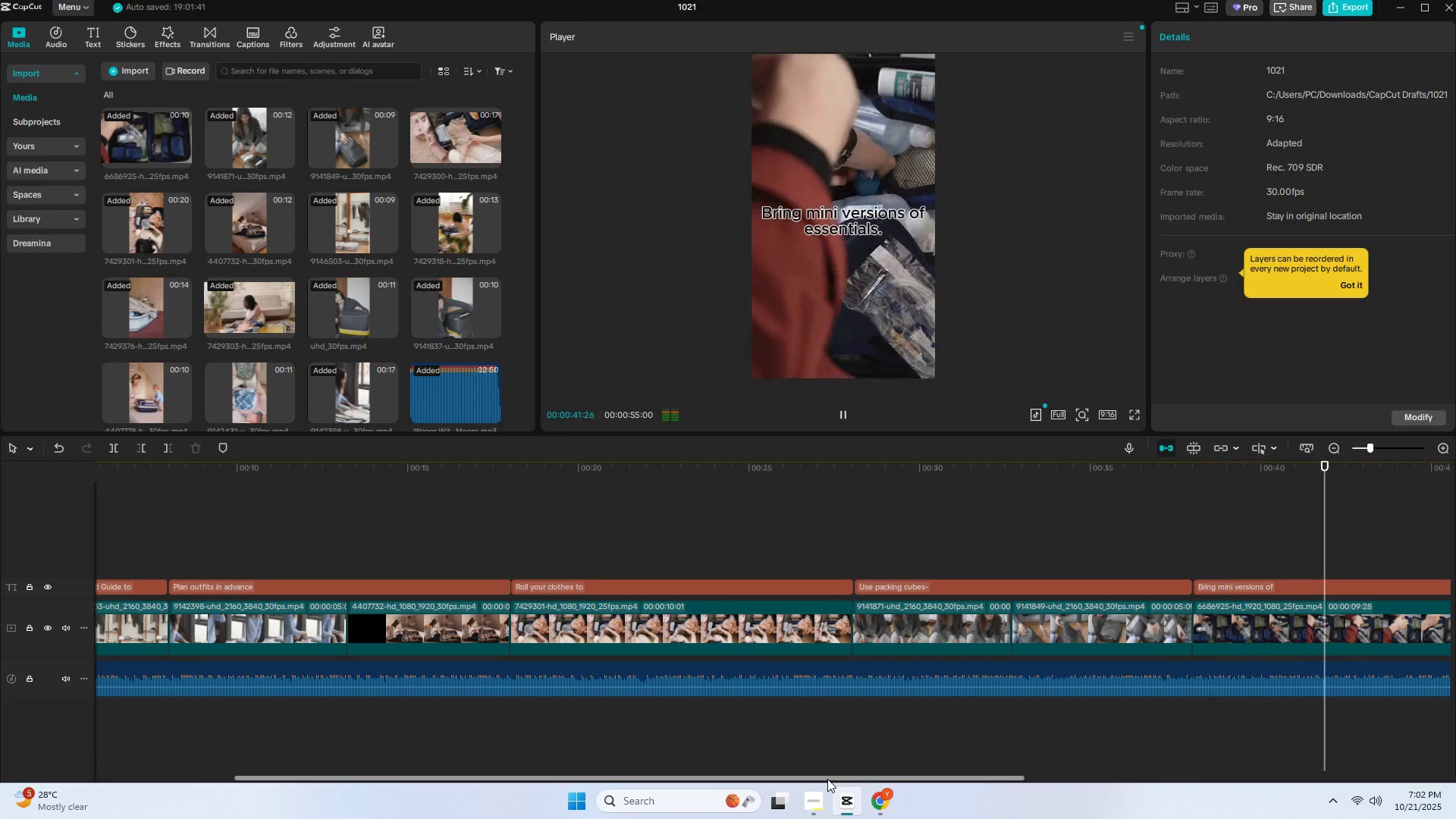 
key(Space)
 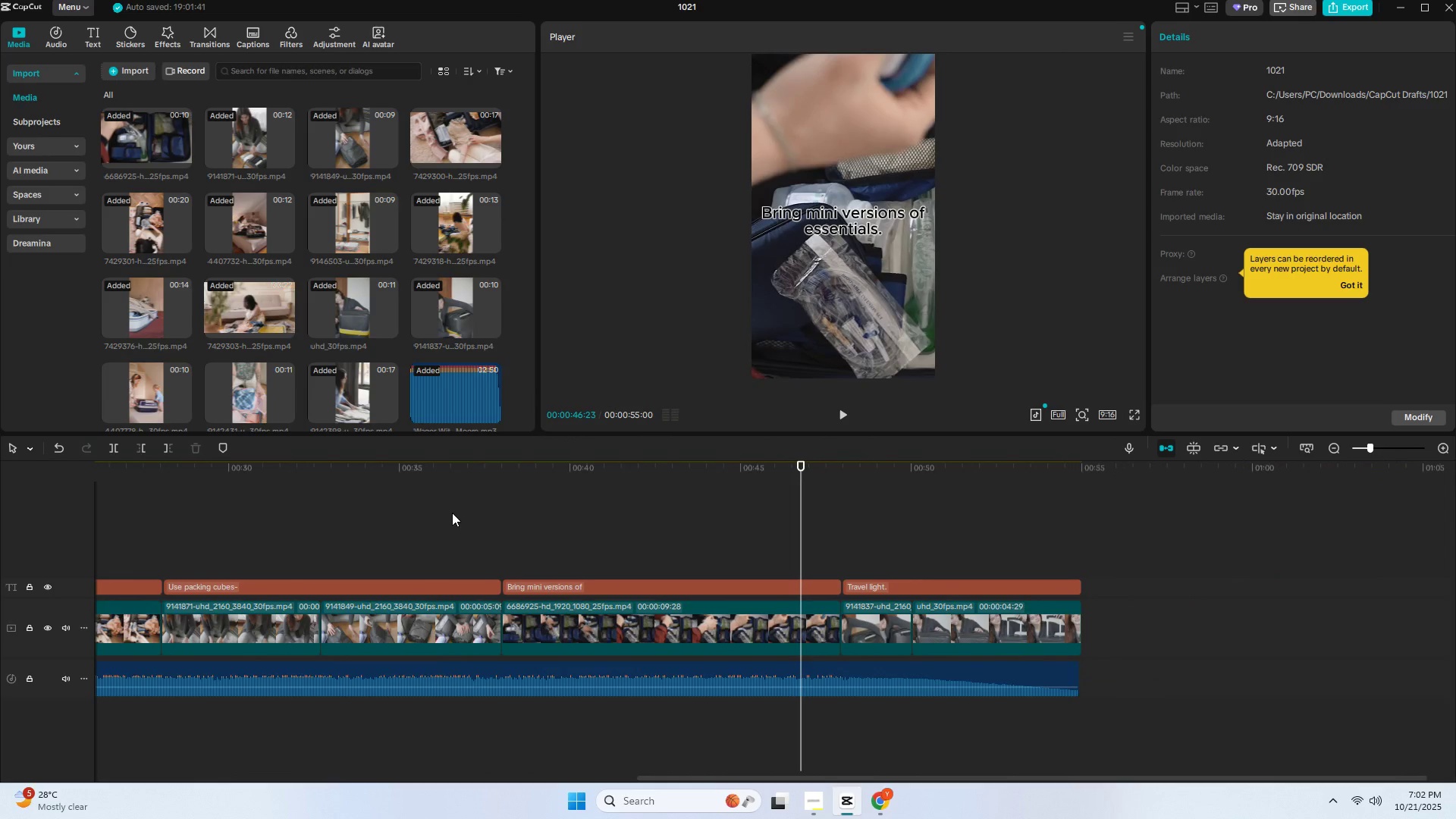 
left_click([538, 473])
 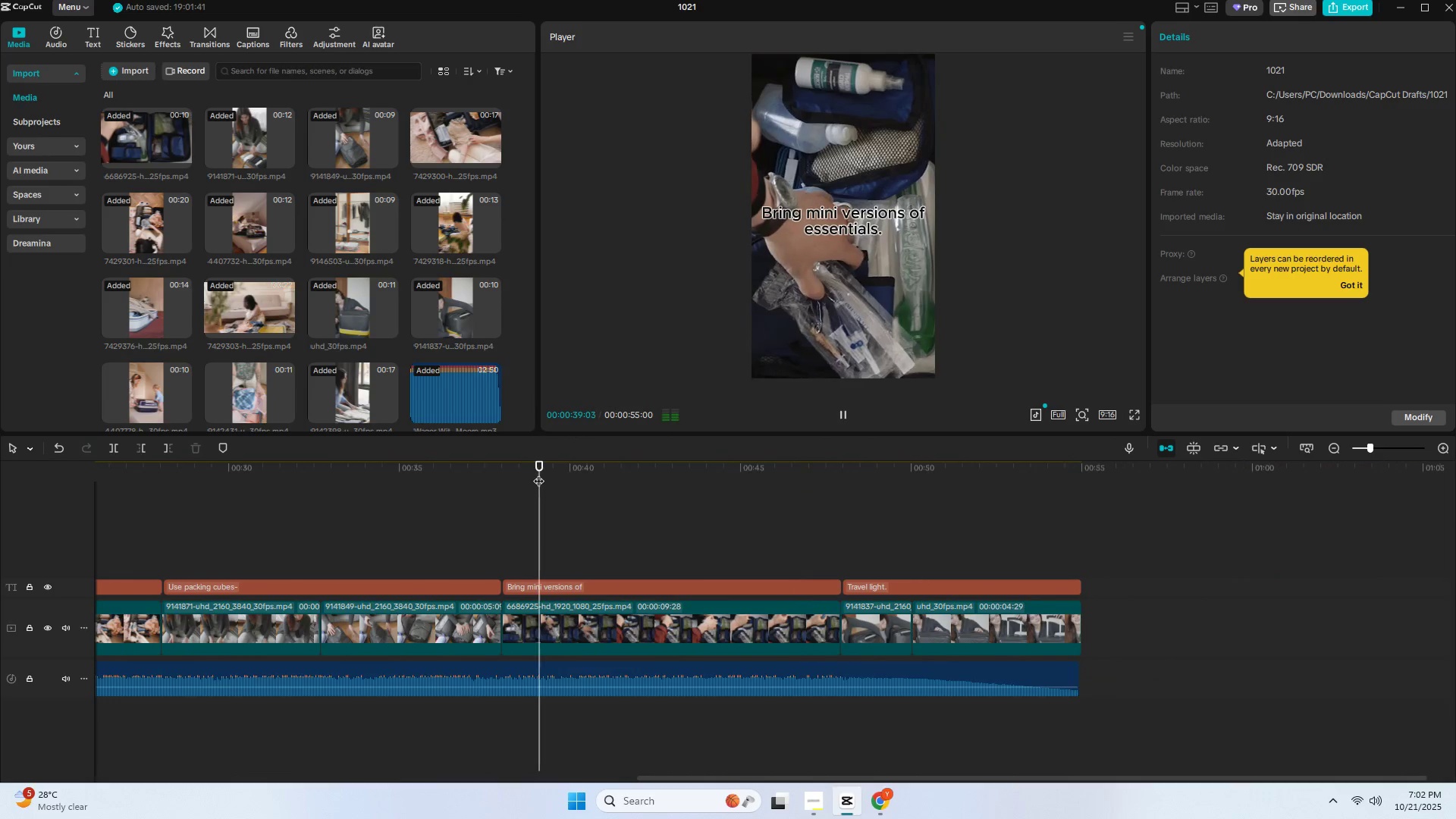 
key(Space)
 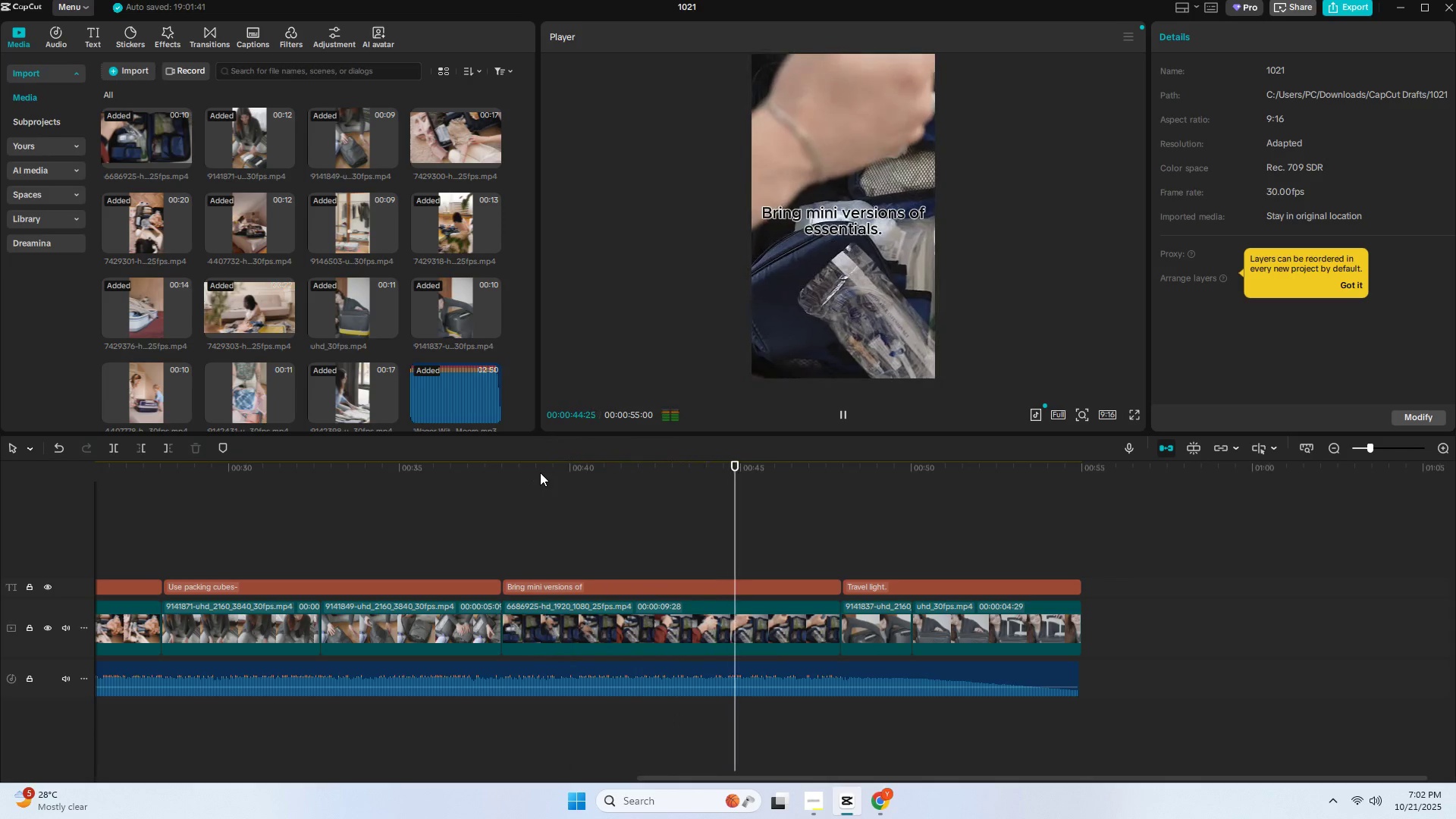 
wait(10.75)
 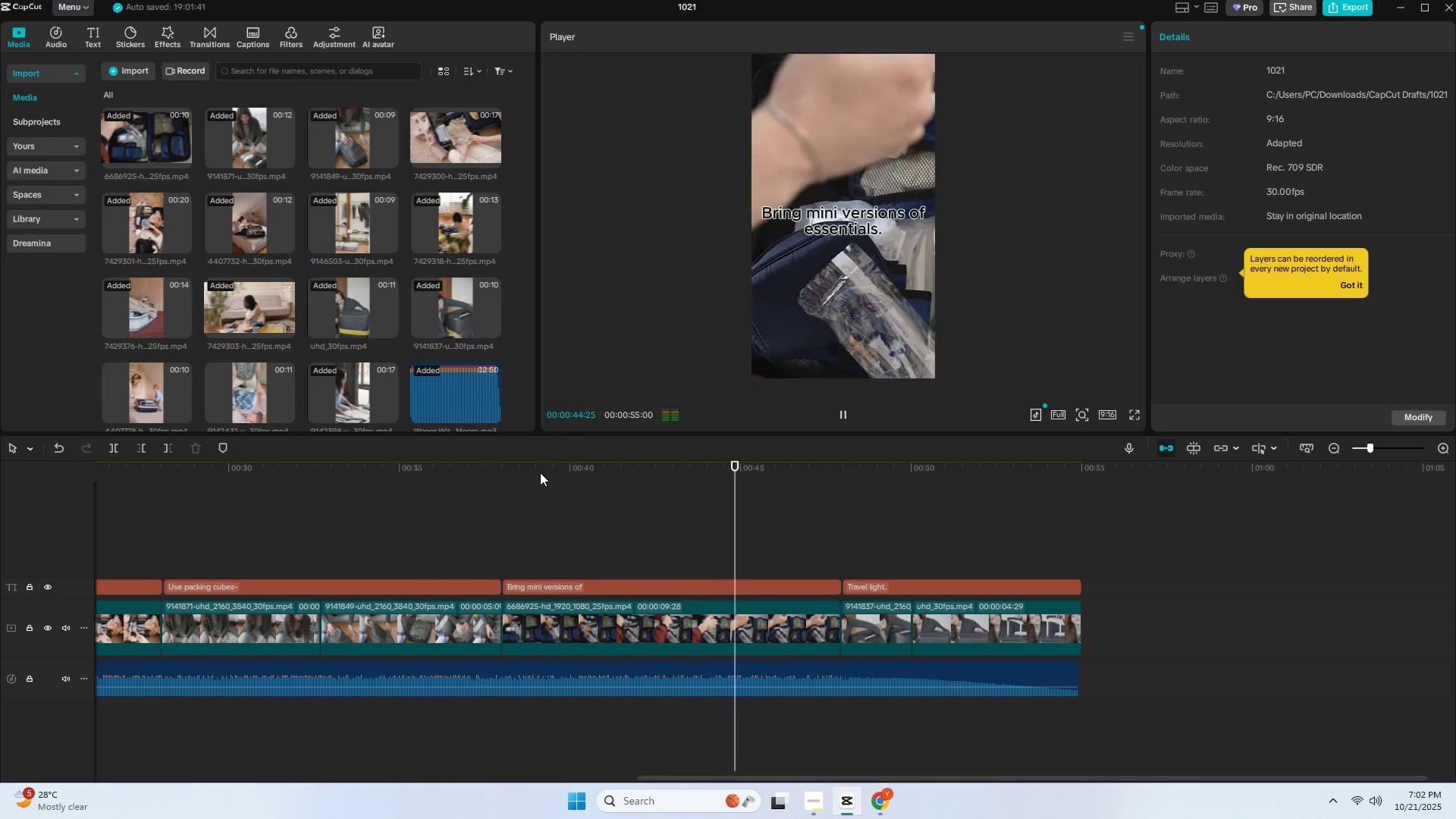 
key(Space)
 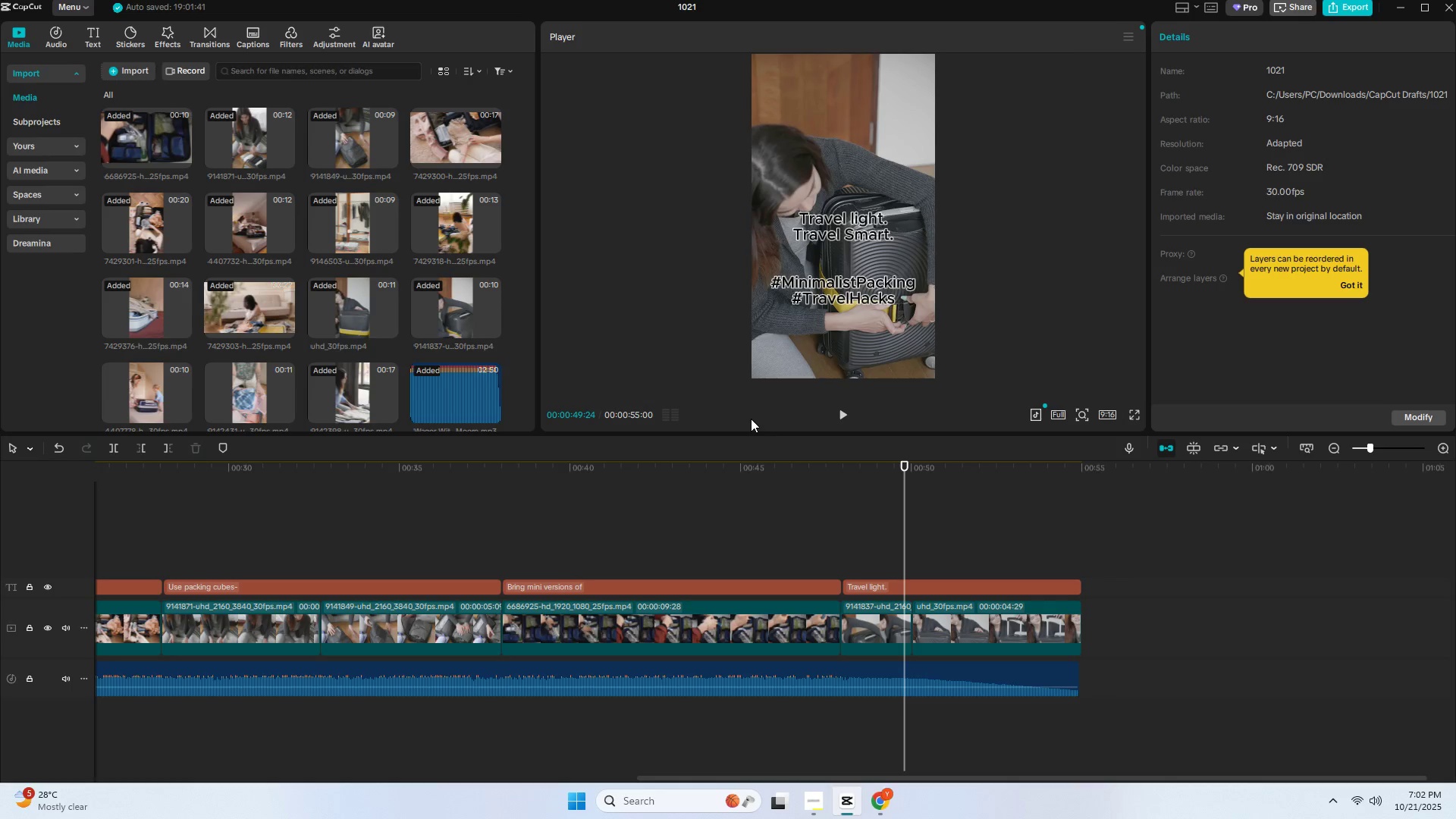 
key(Space)
 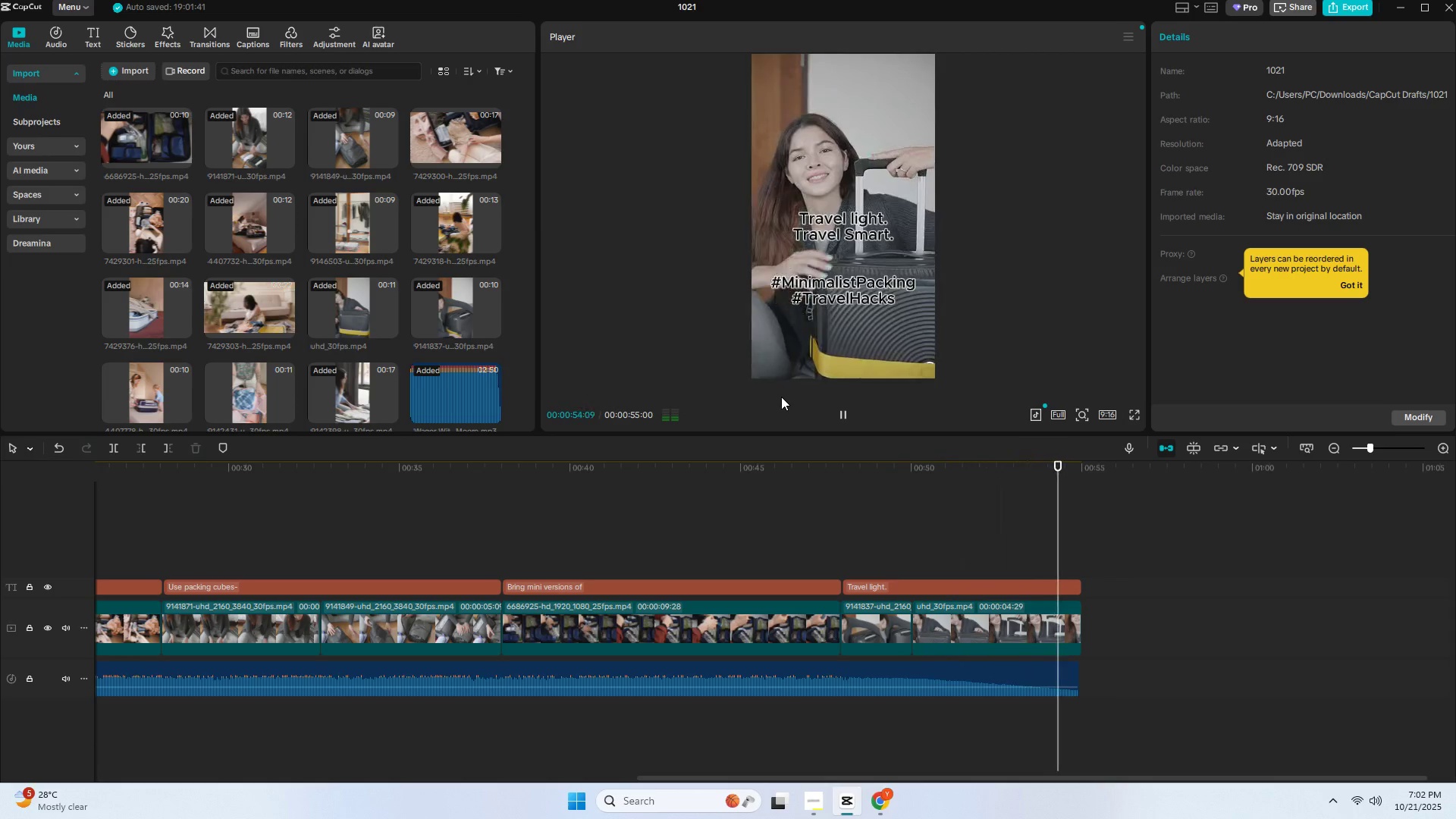 
wait(5.95)
 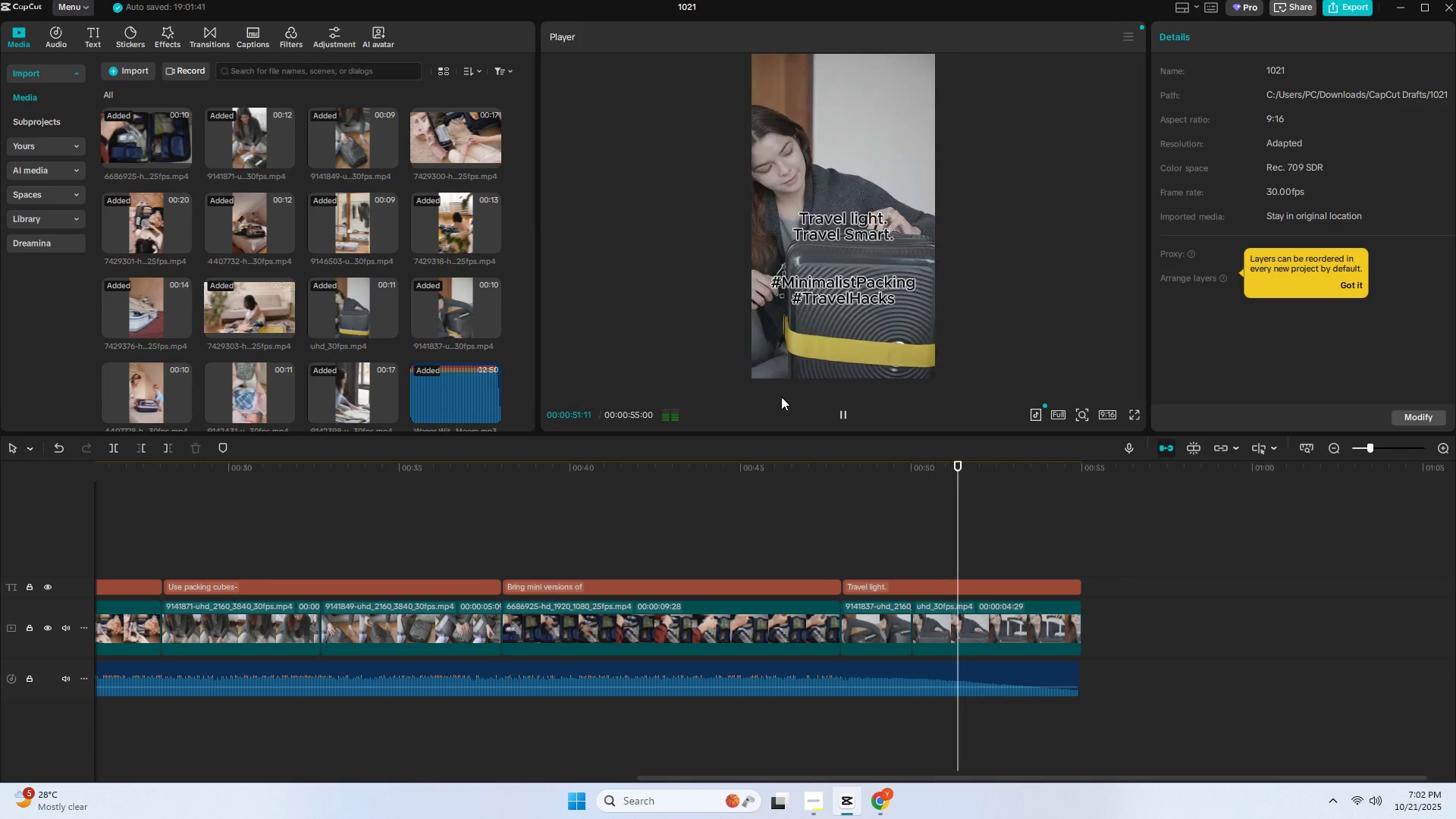 
scroll: coordinate [441, 295], scroll_direction: up, amount: 3.0
 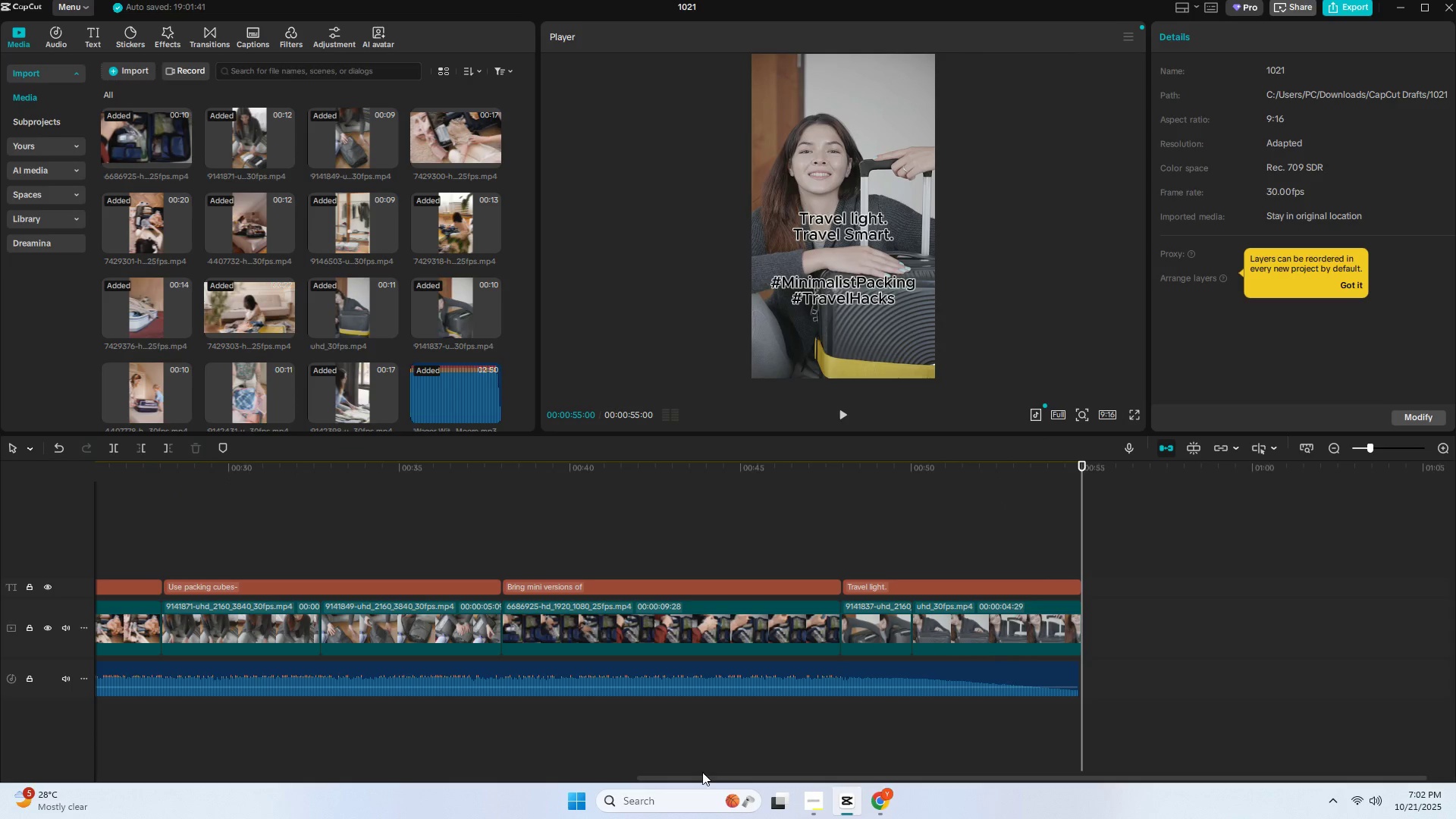 
left_click_drag(start_coordinate=[702, 782], to_coordinate=[554, 783])
 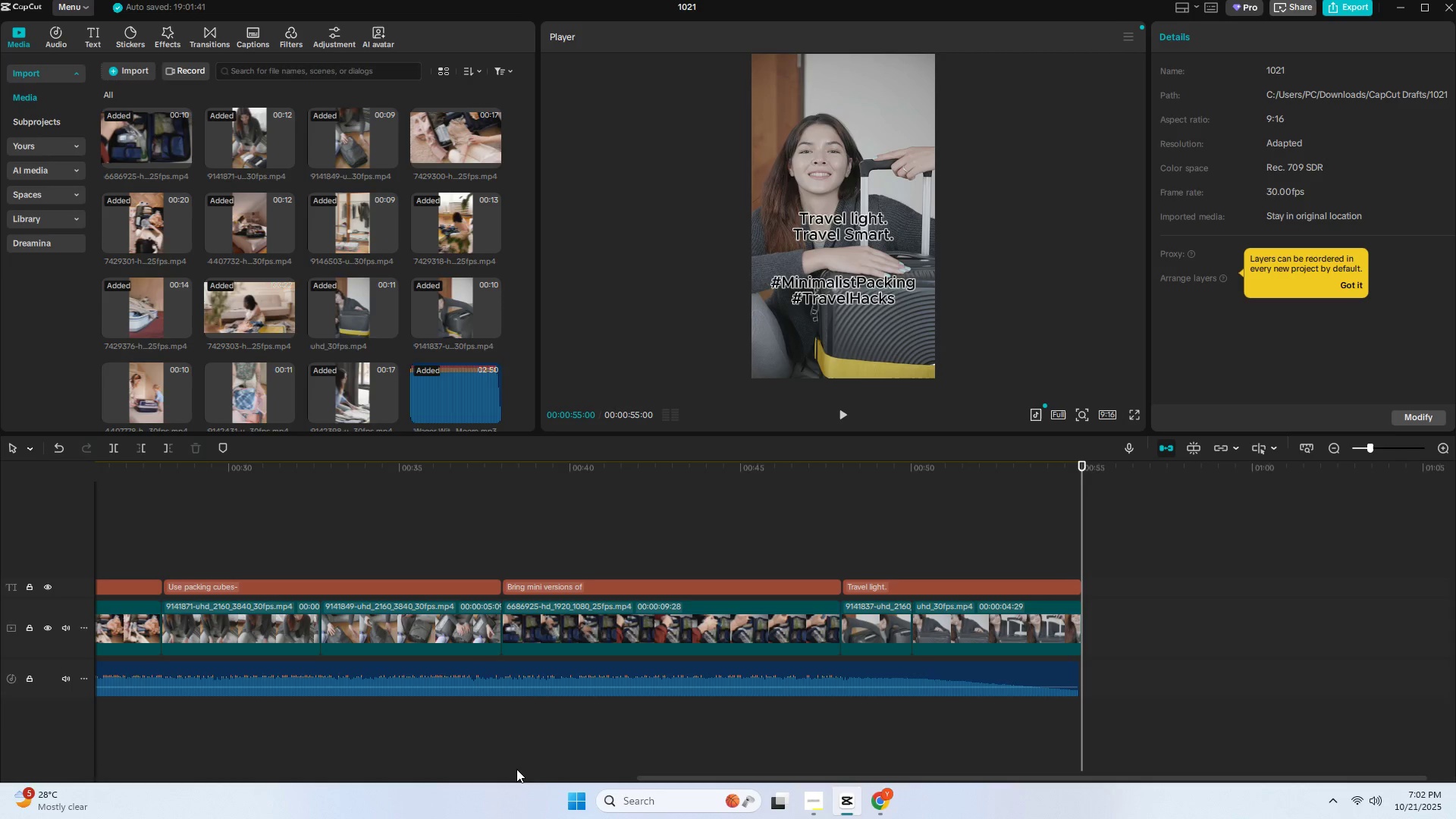 
left_click_drag(start_coordinate=[646, 774], to_coordinate=[17, 768])
 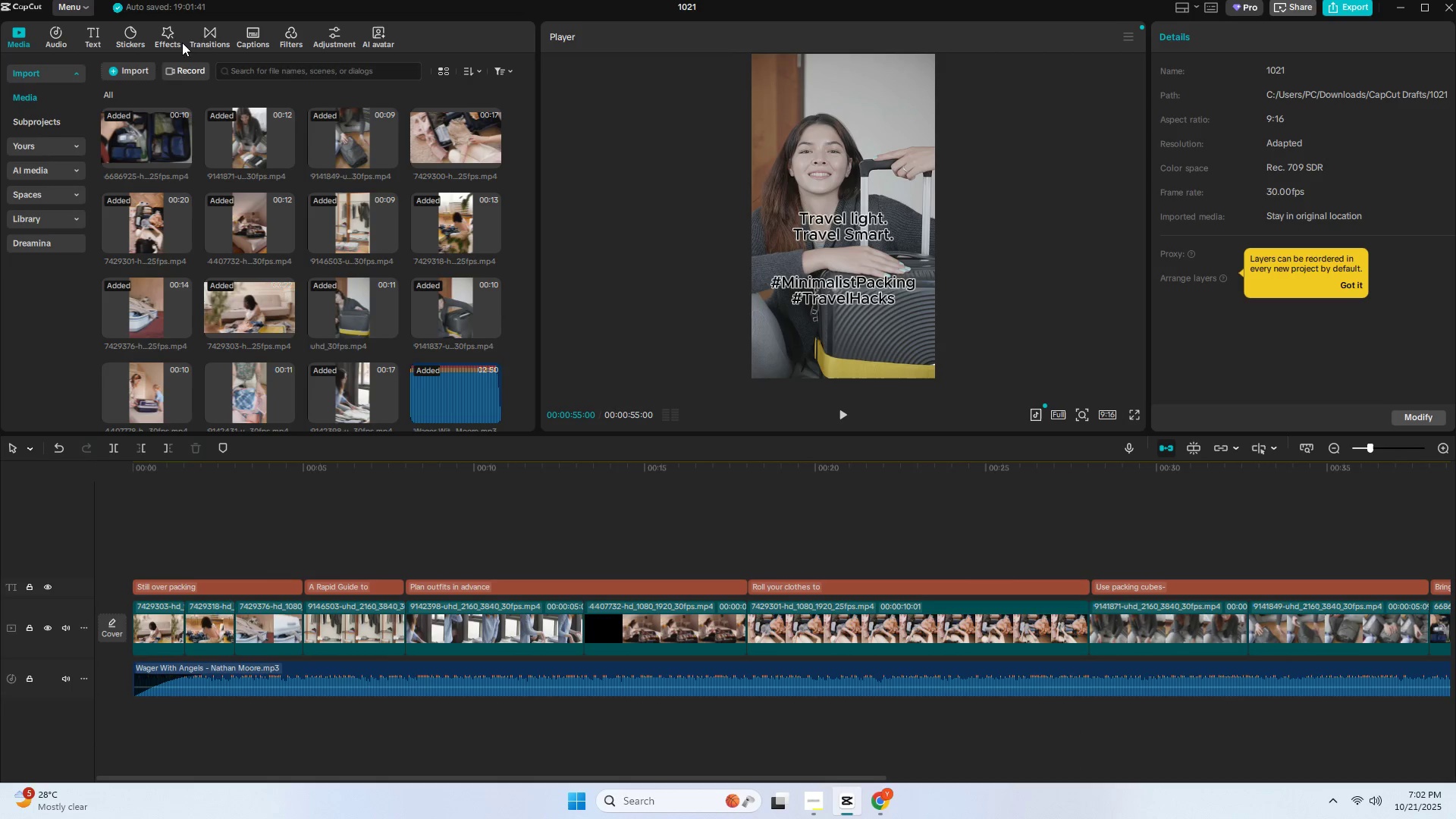 
mouse_move([215, 74])
 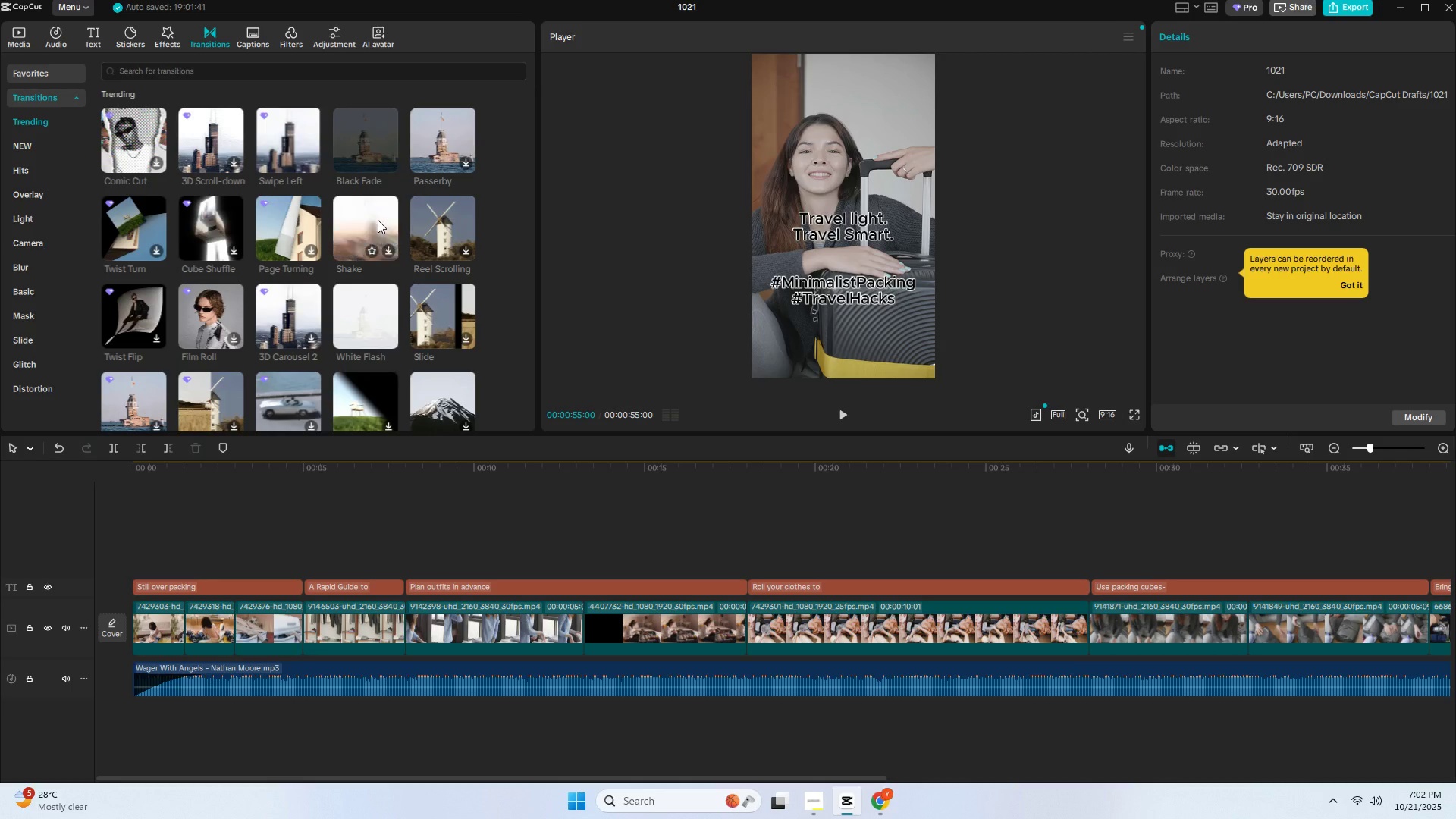 
wait(7.9)
 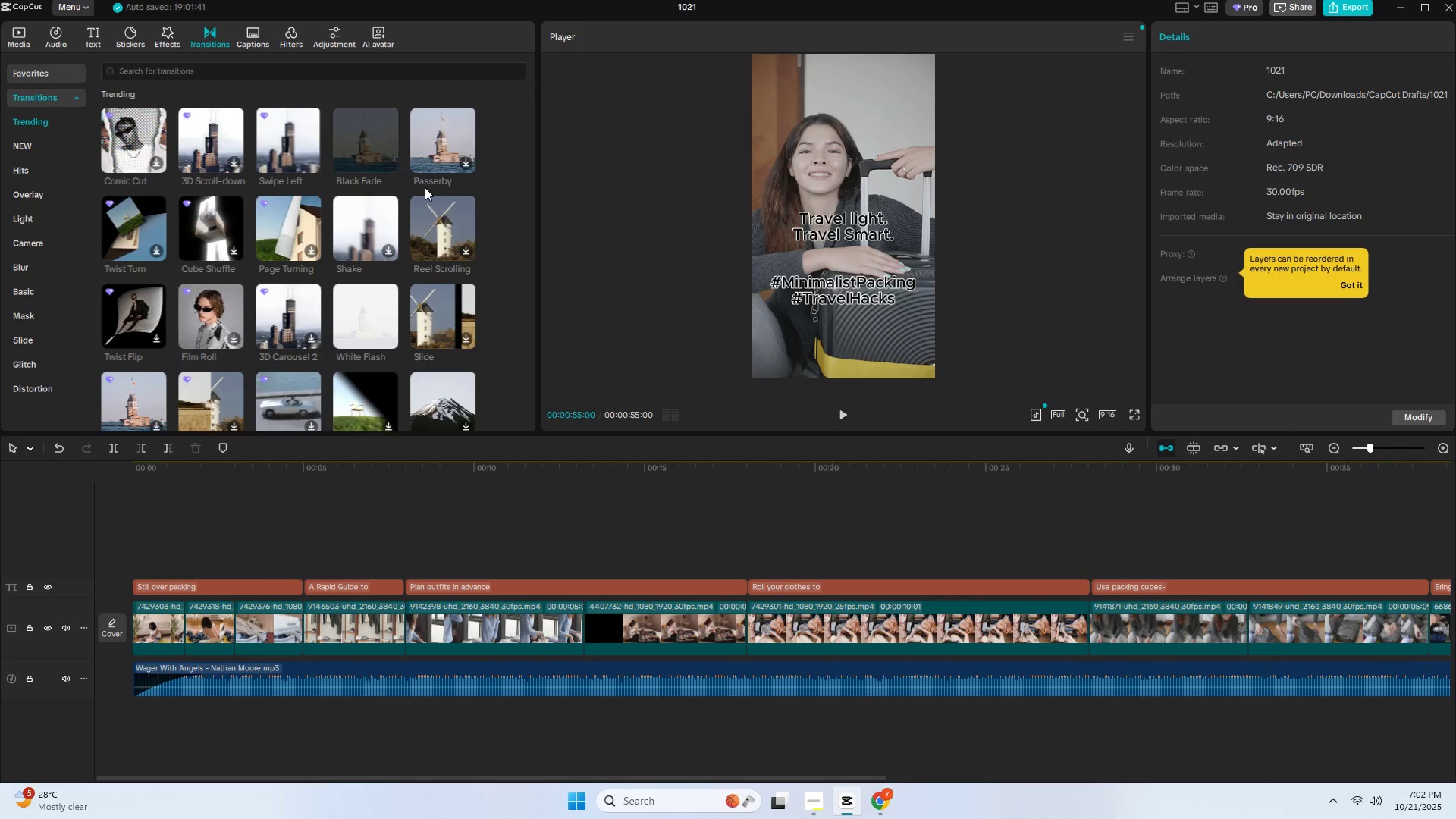 
left_click([294, 77])
 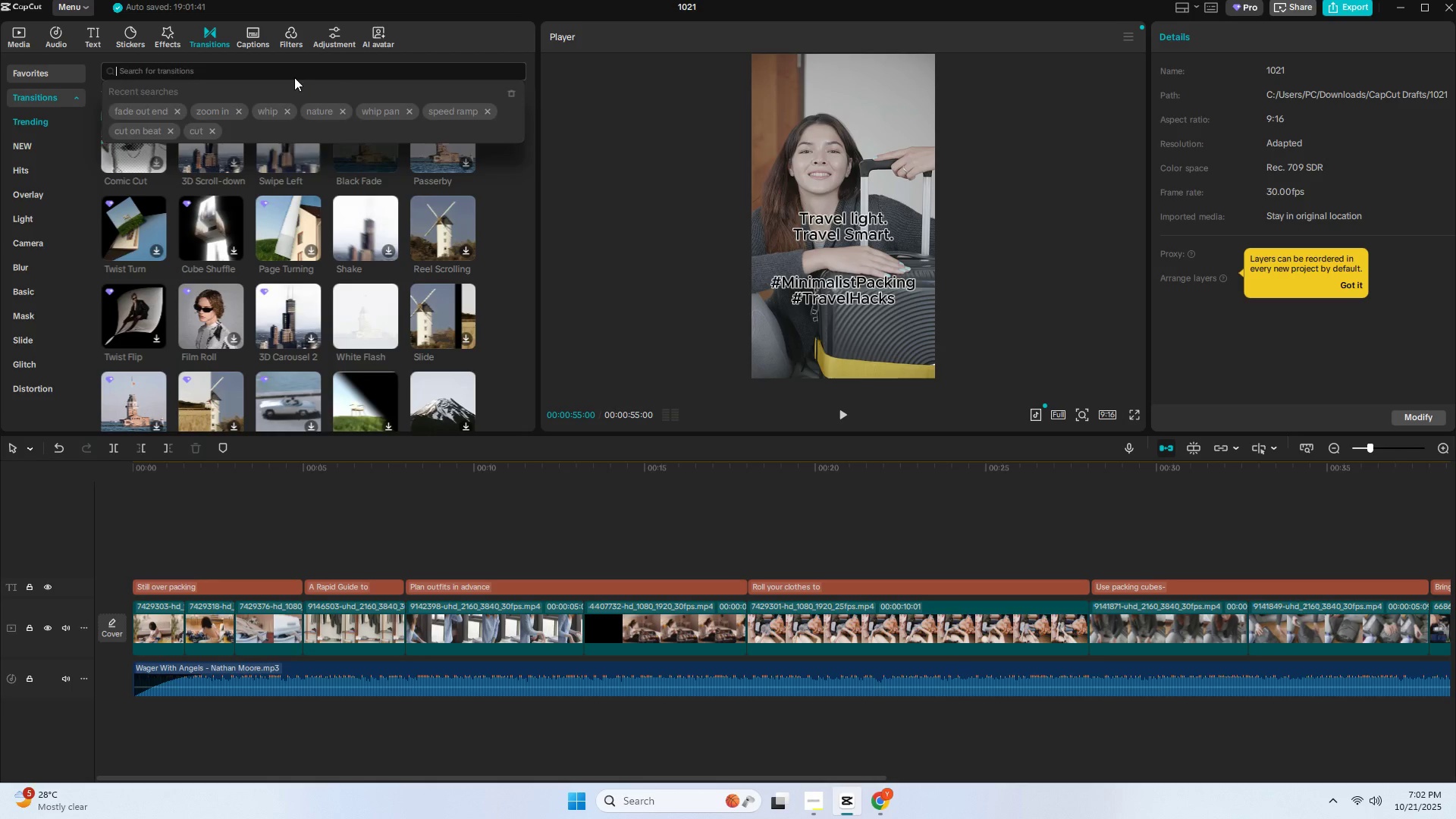 
type(swo)
key(Backspace)
type(ipe)
 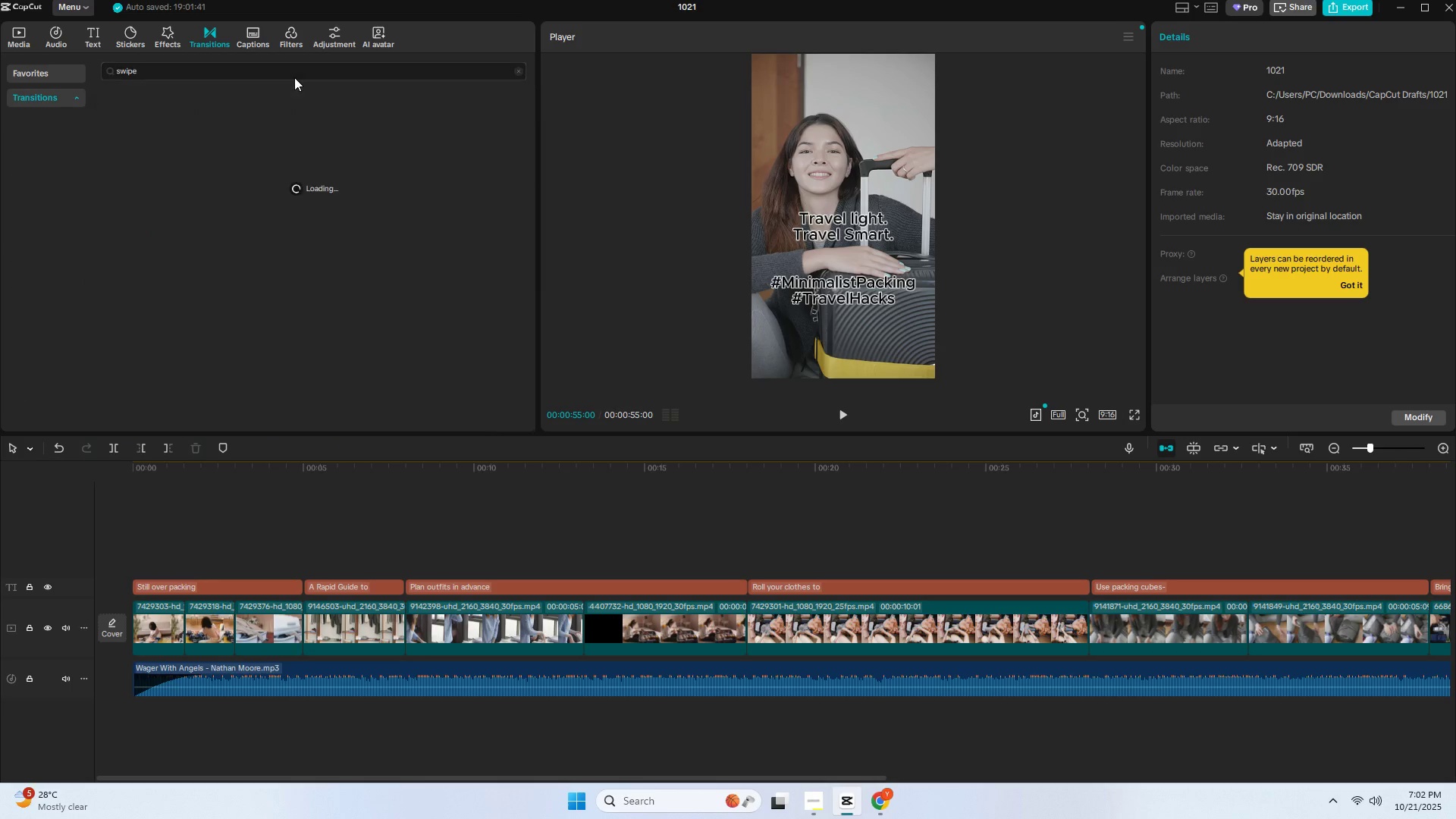 
key(Enter)
 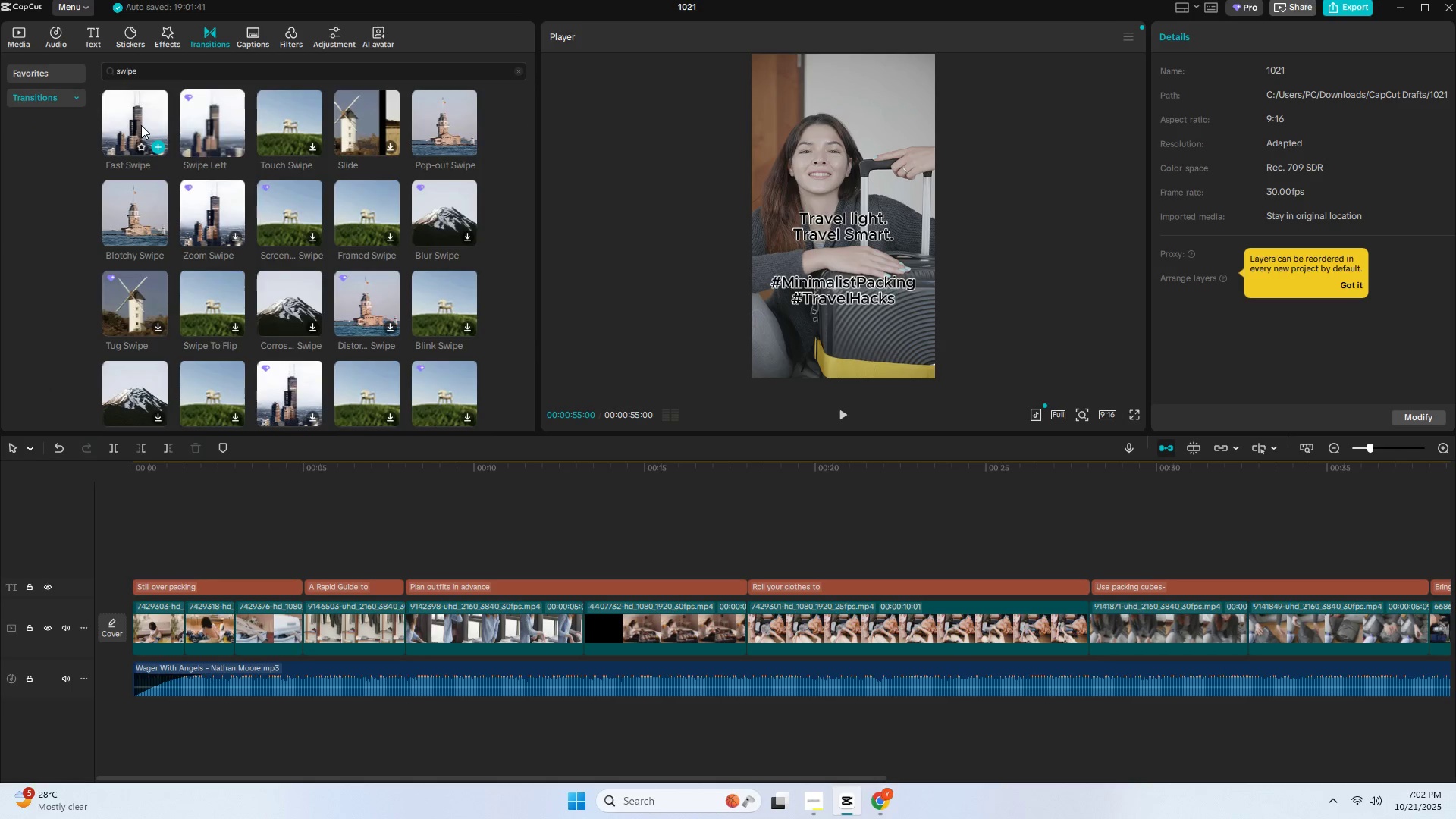 
left_click_drag(start_coordinate=[141, 124], to_coordinate=[281, 629])
 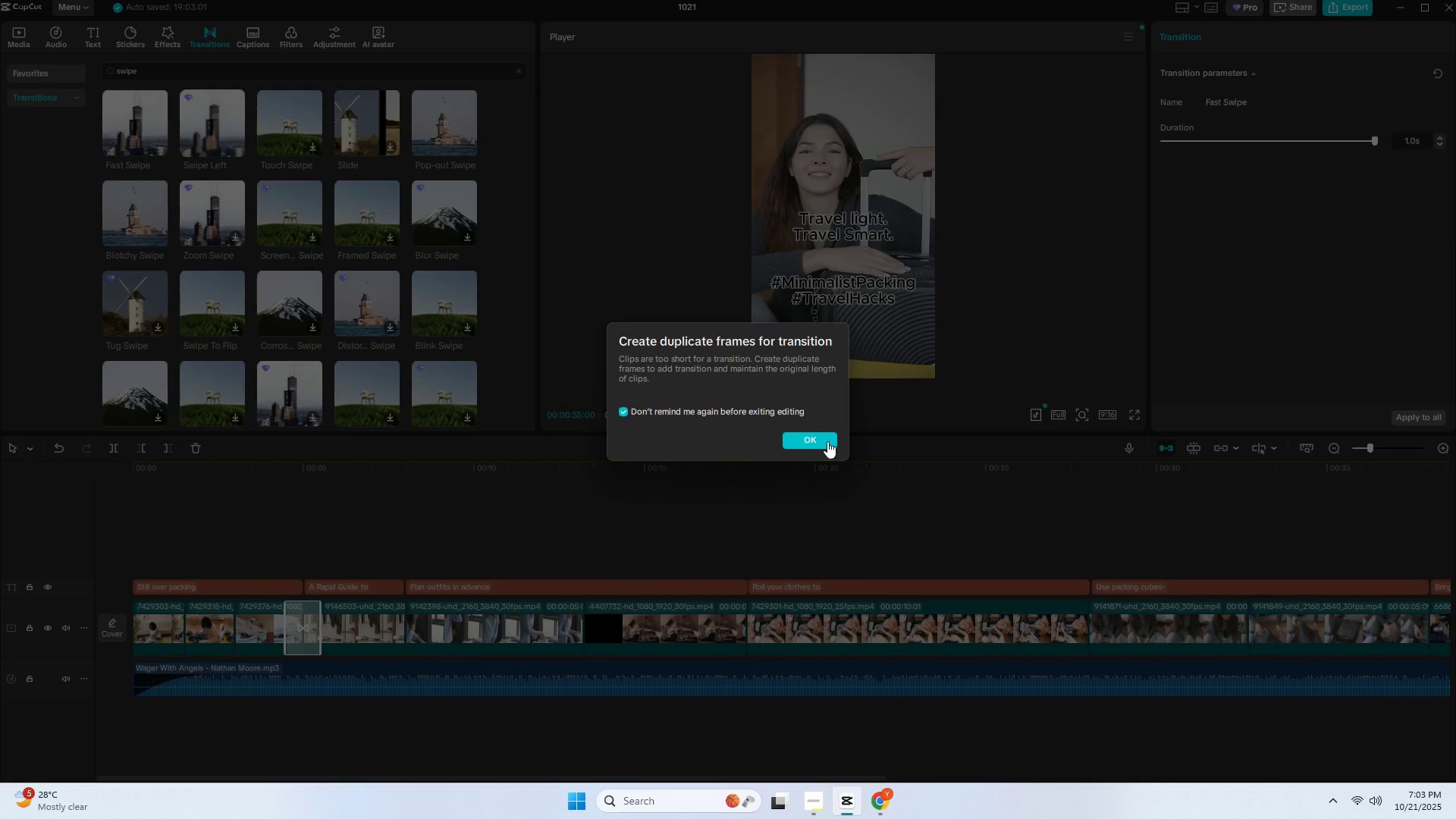 
left_click([825, 439])
 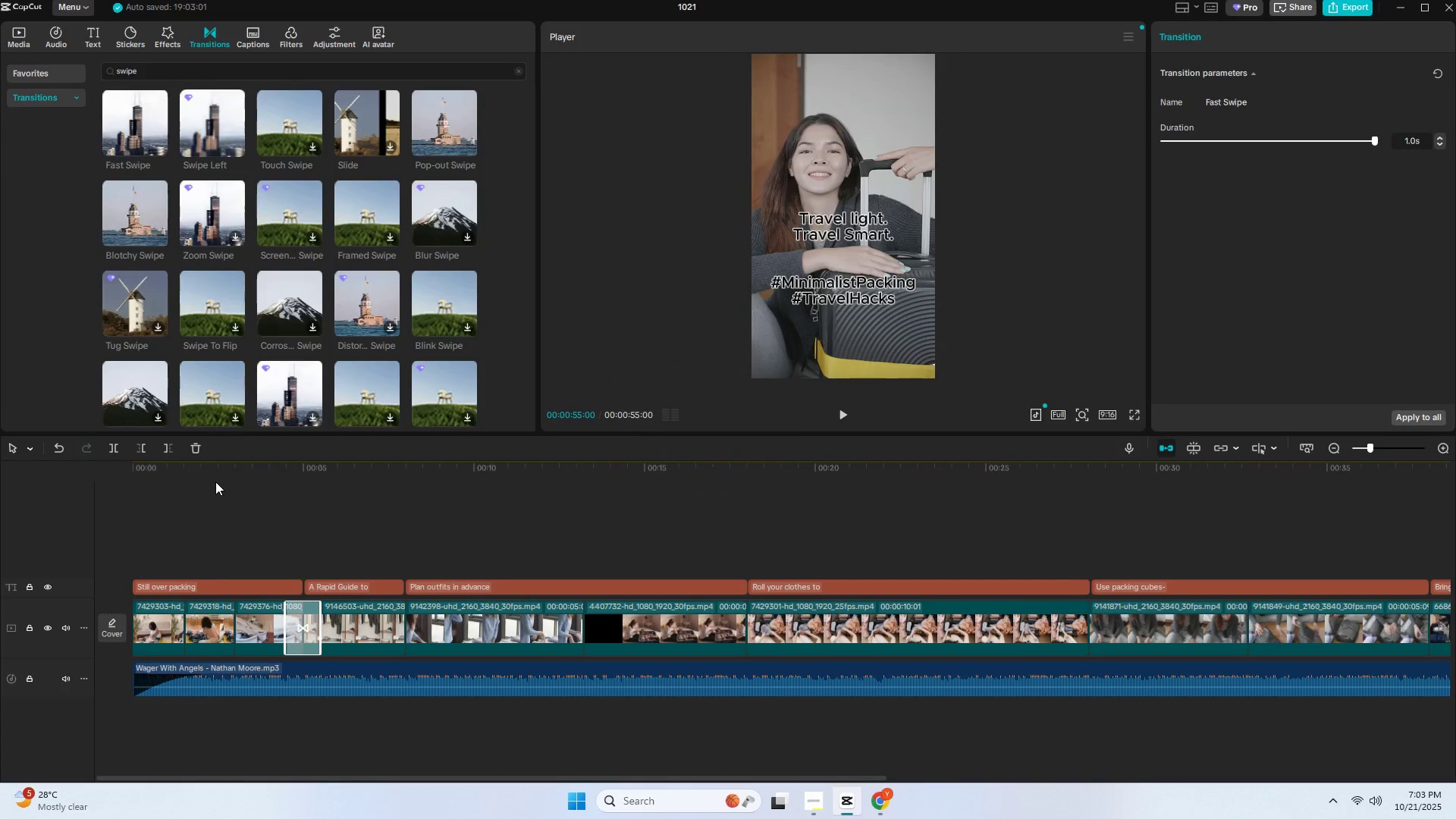 
left_click([218, 479])
 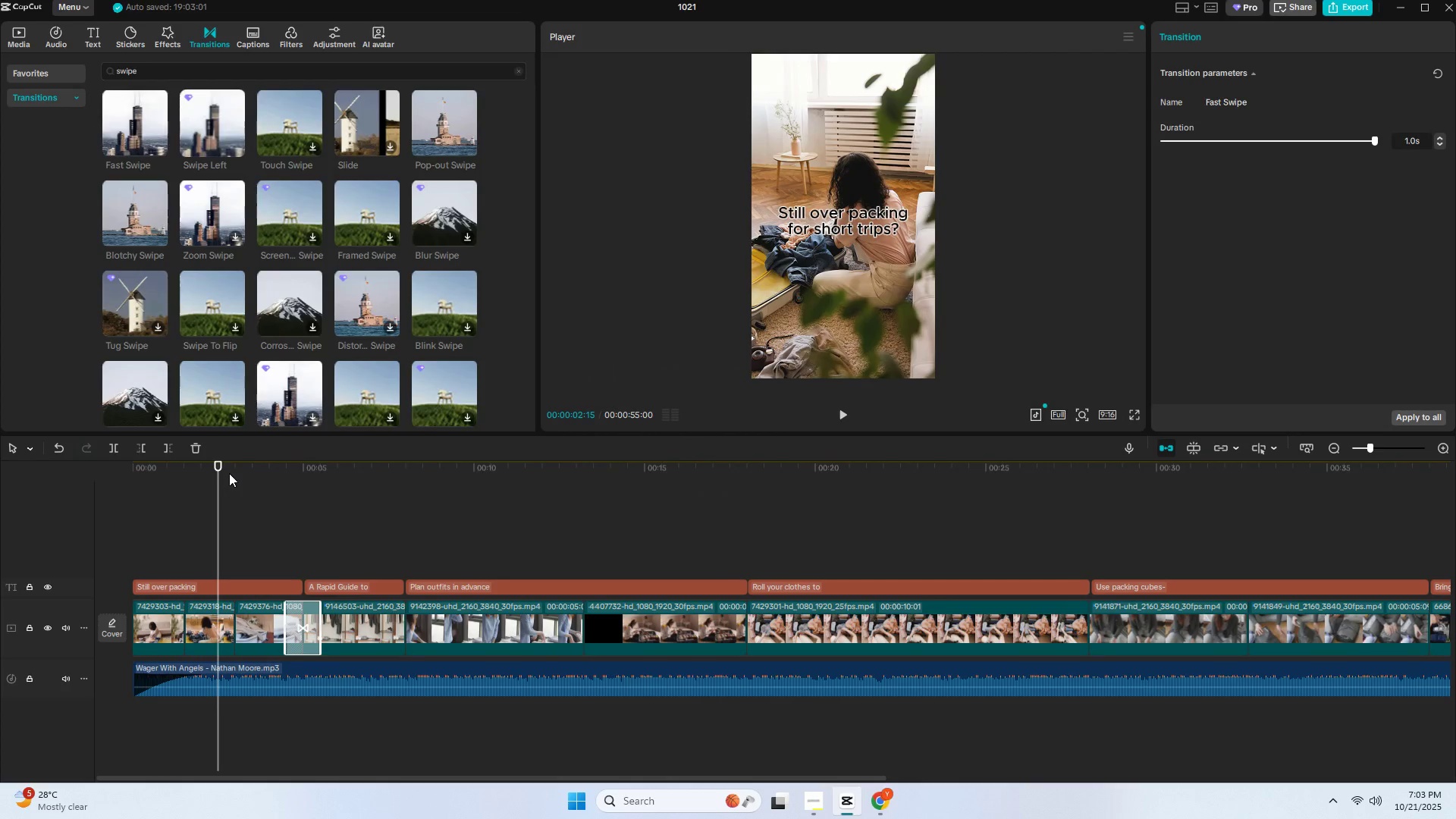 
key(Space)
 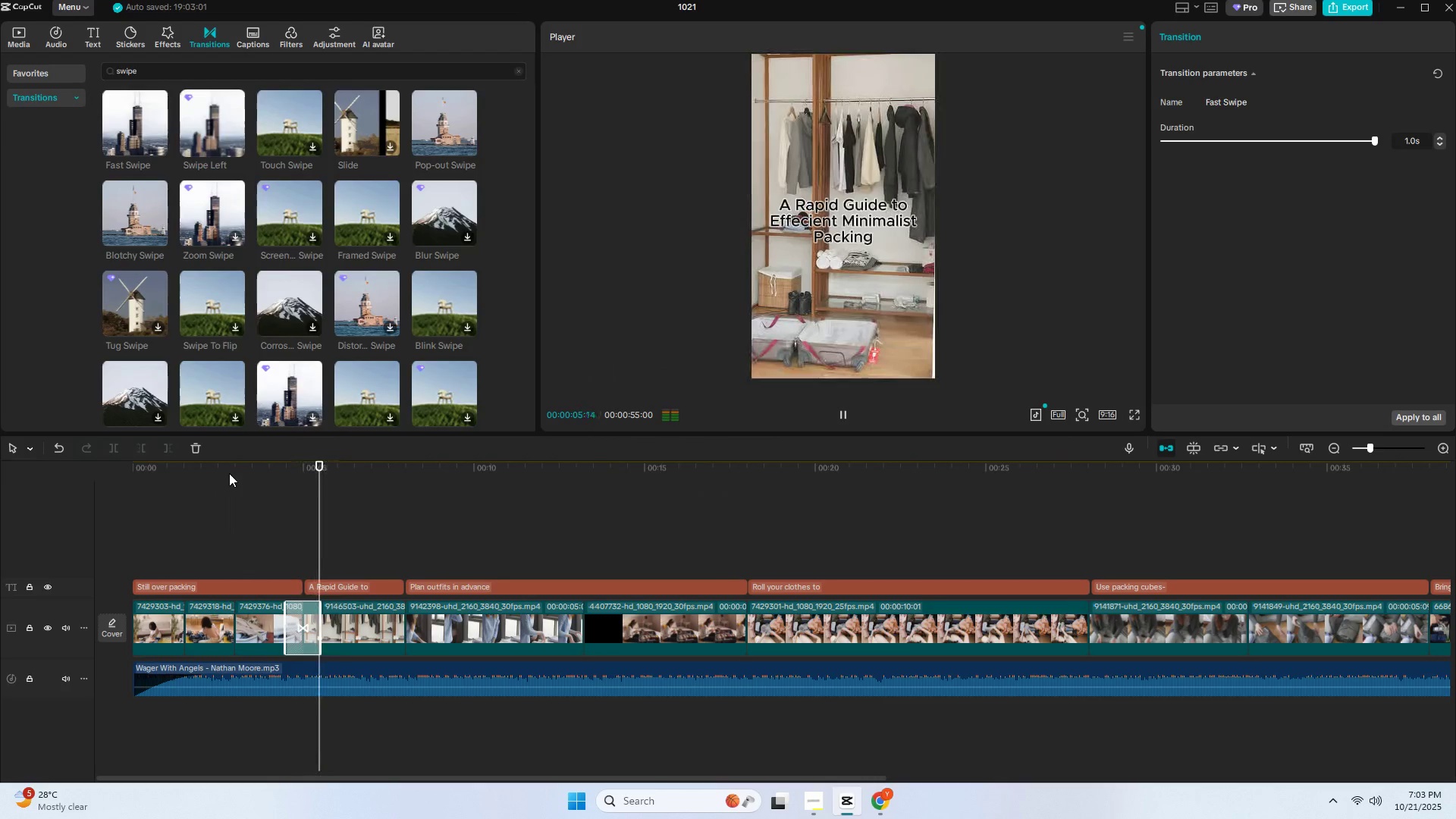 
key(Space)
 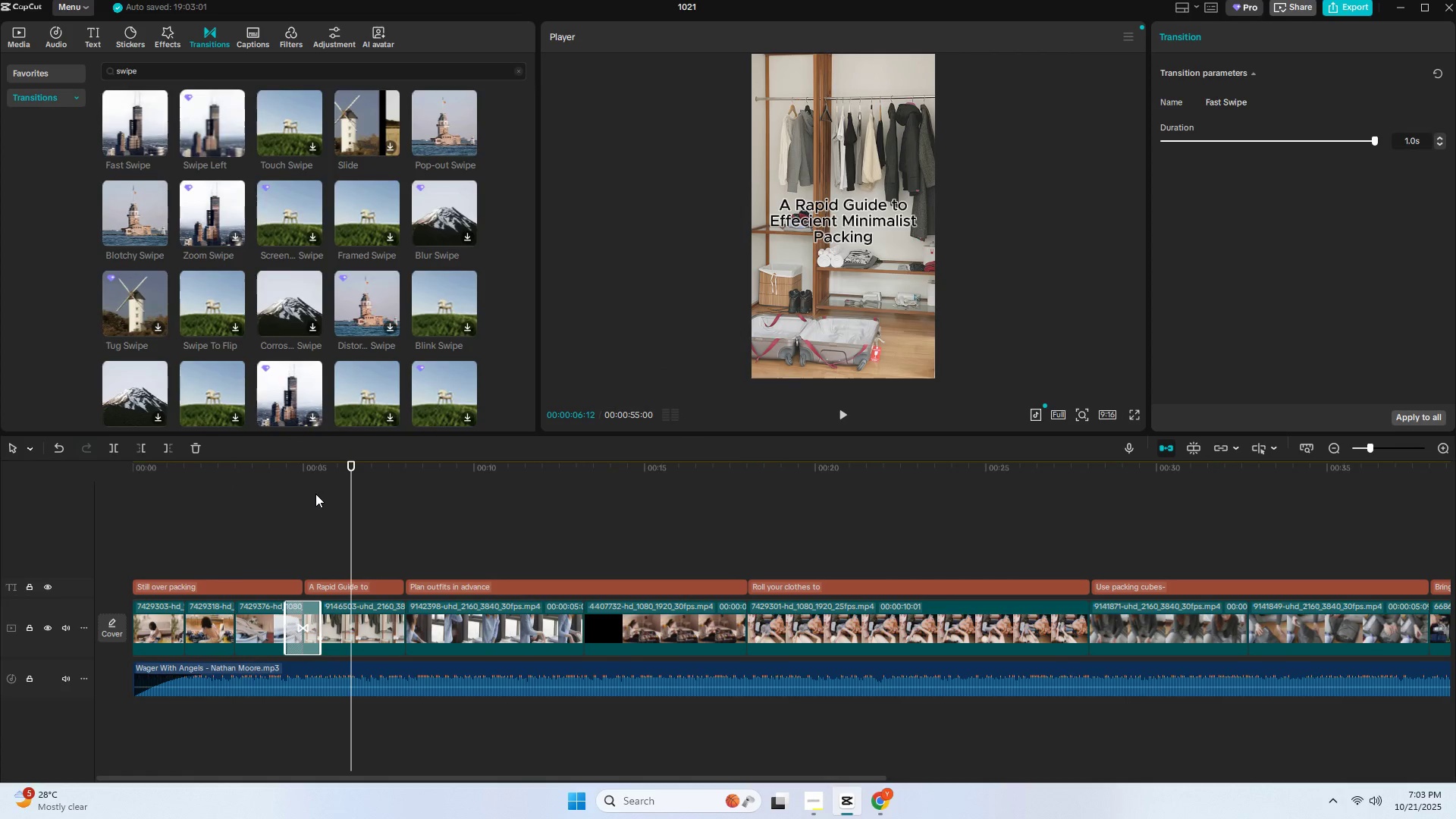 
double_click([194, 72])
 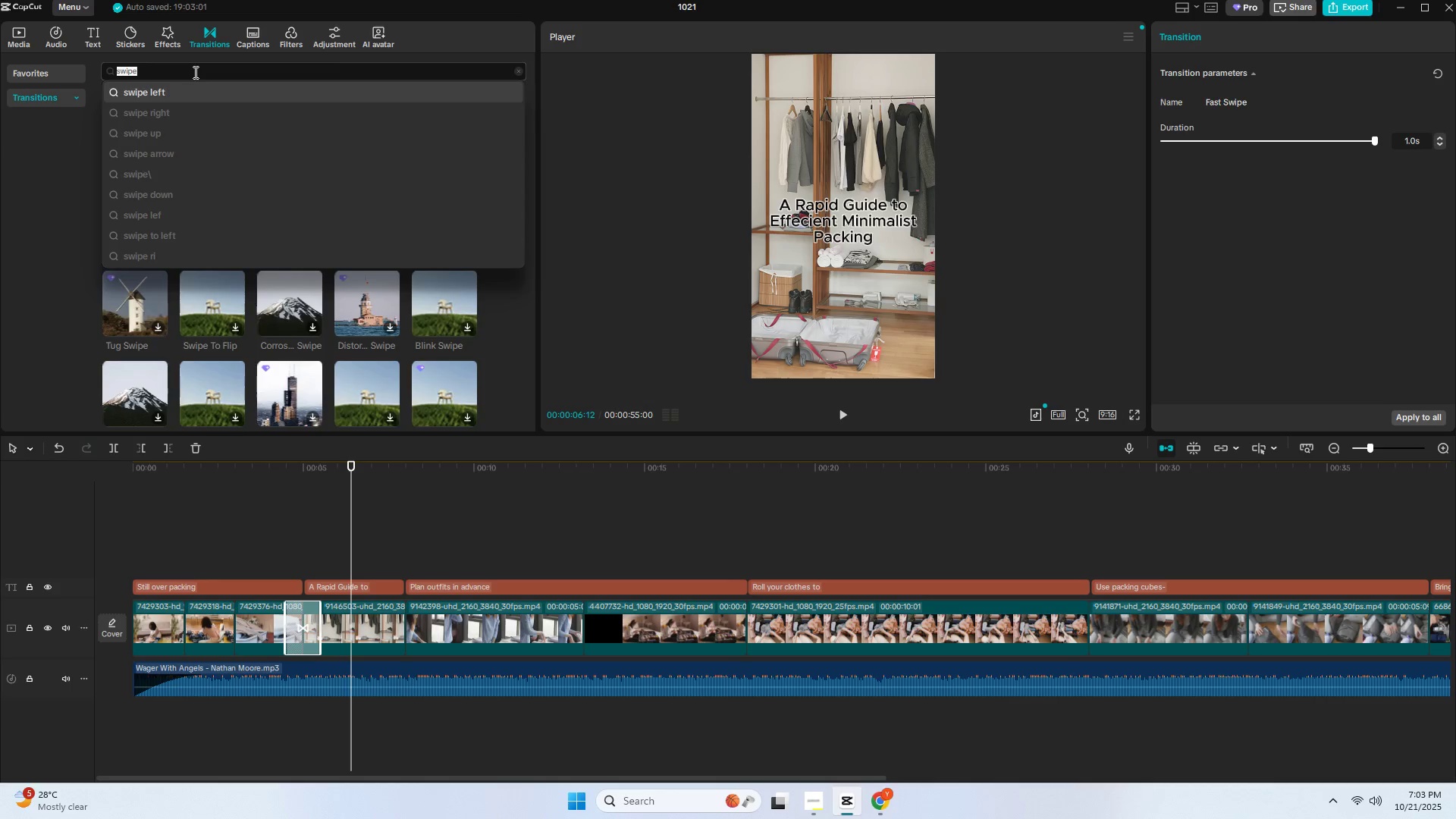 
triple_click([194, 72])
 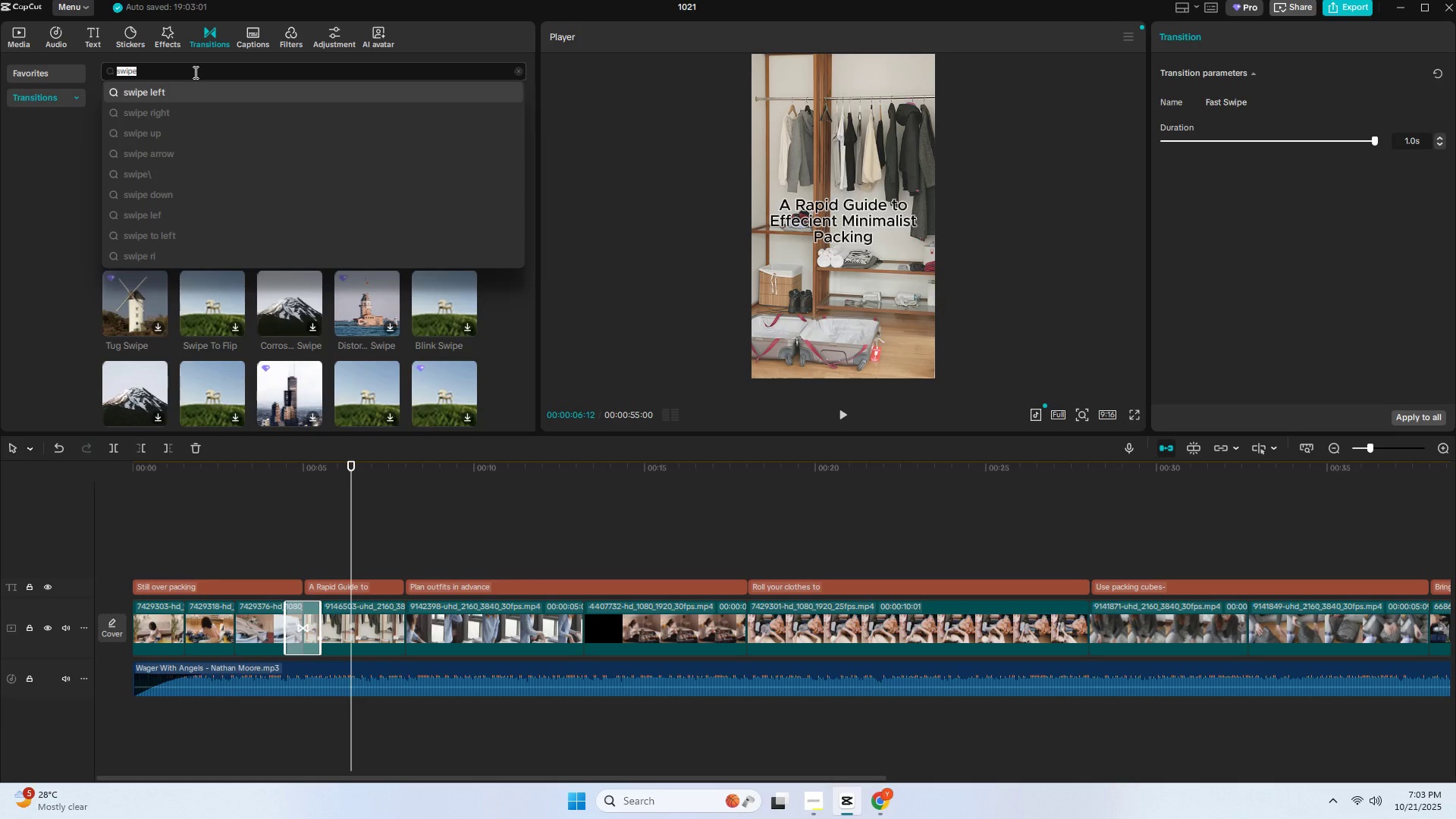 
triple_click([194, 72])
 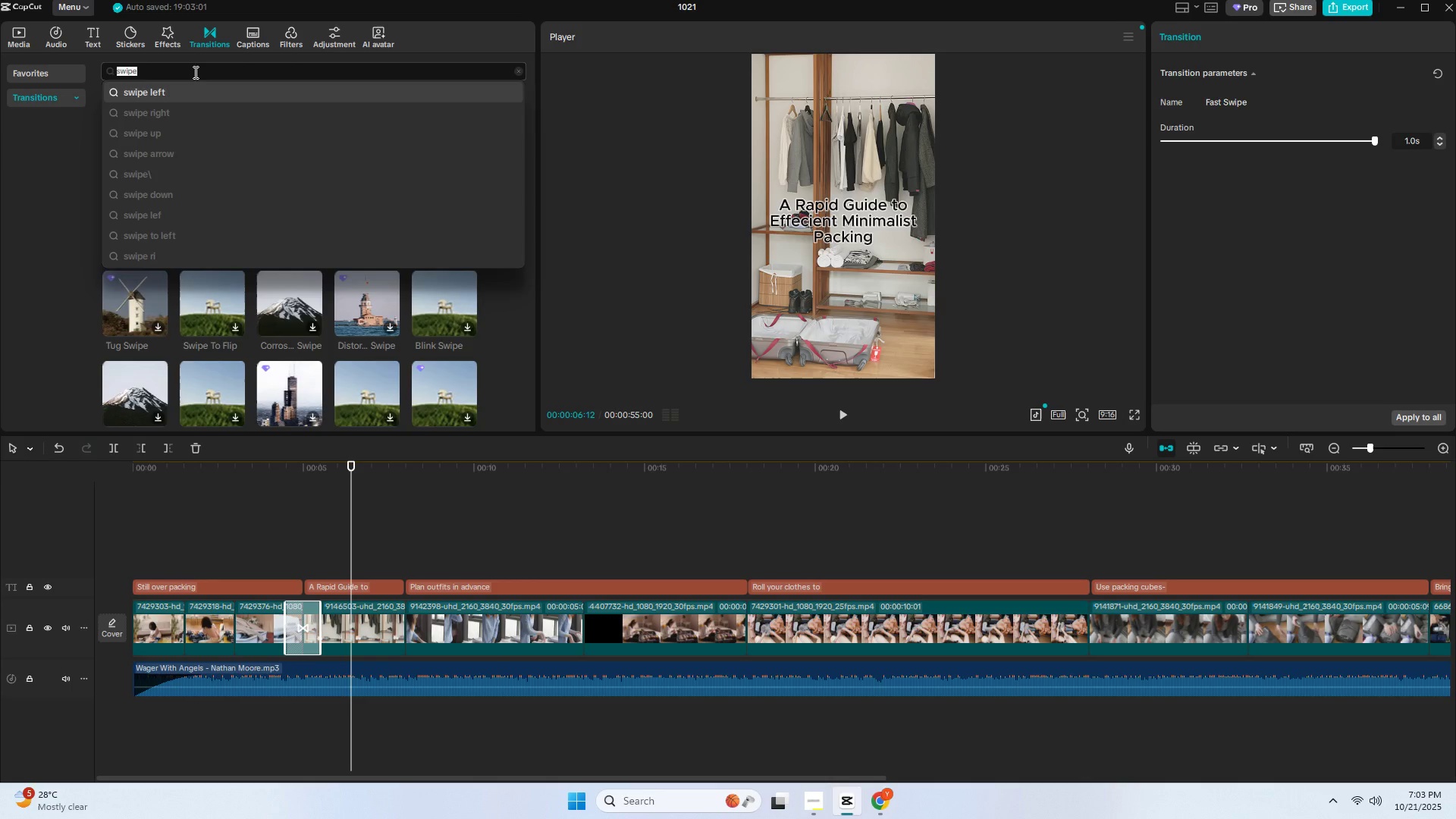 
type(zoo)
 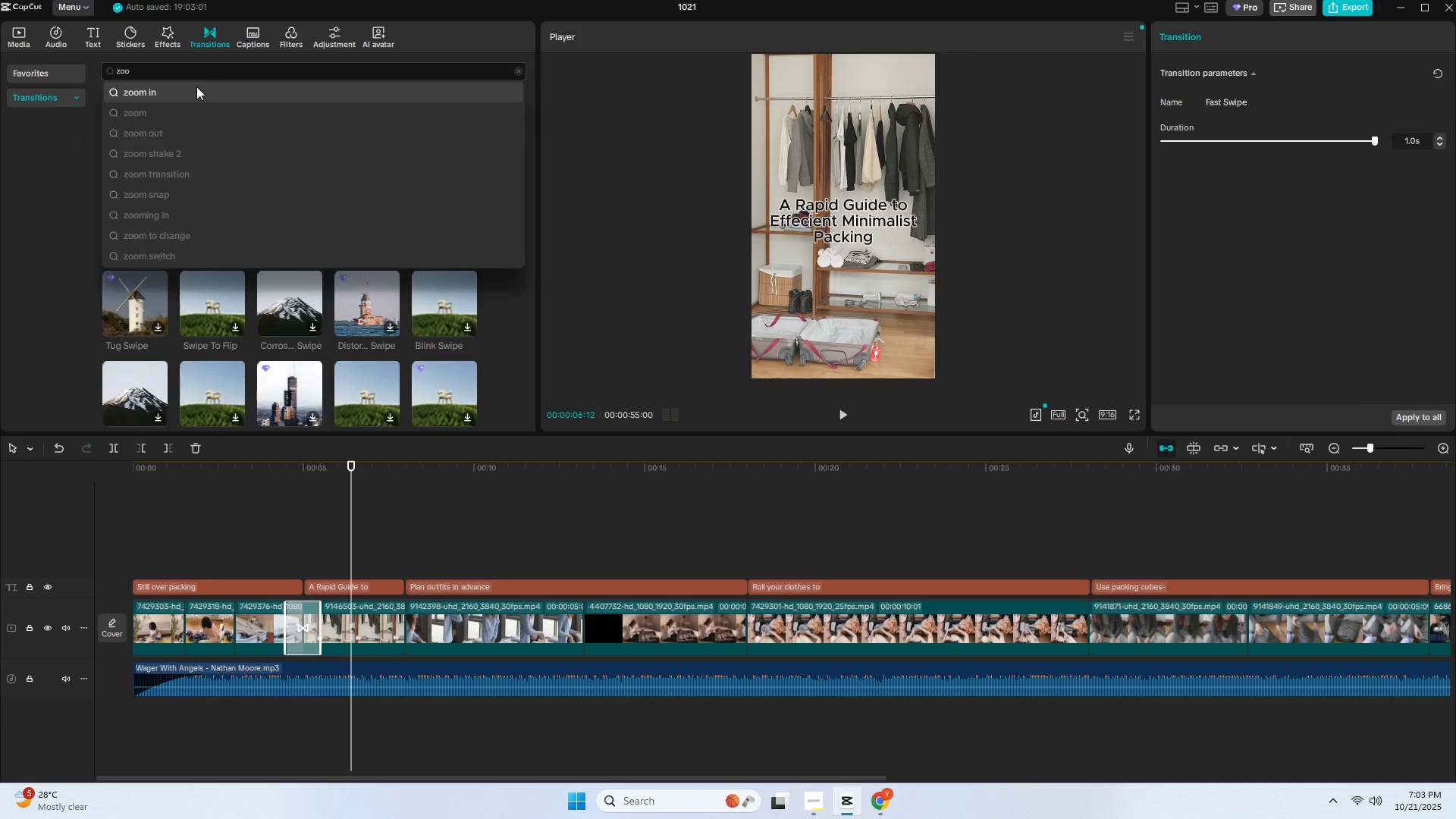 
left_click([196, 87])
 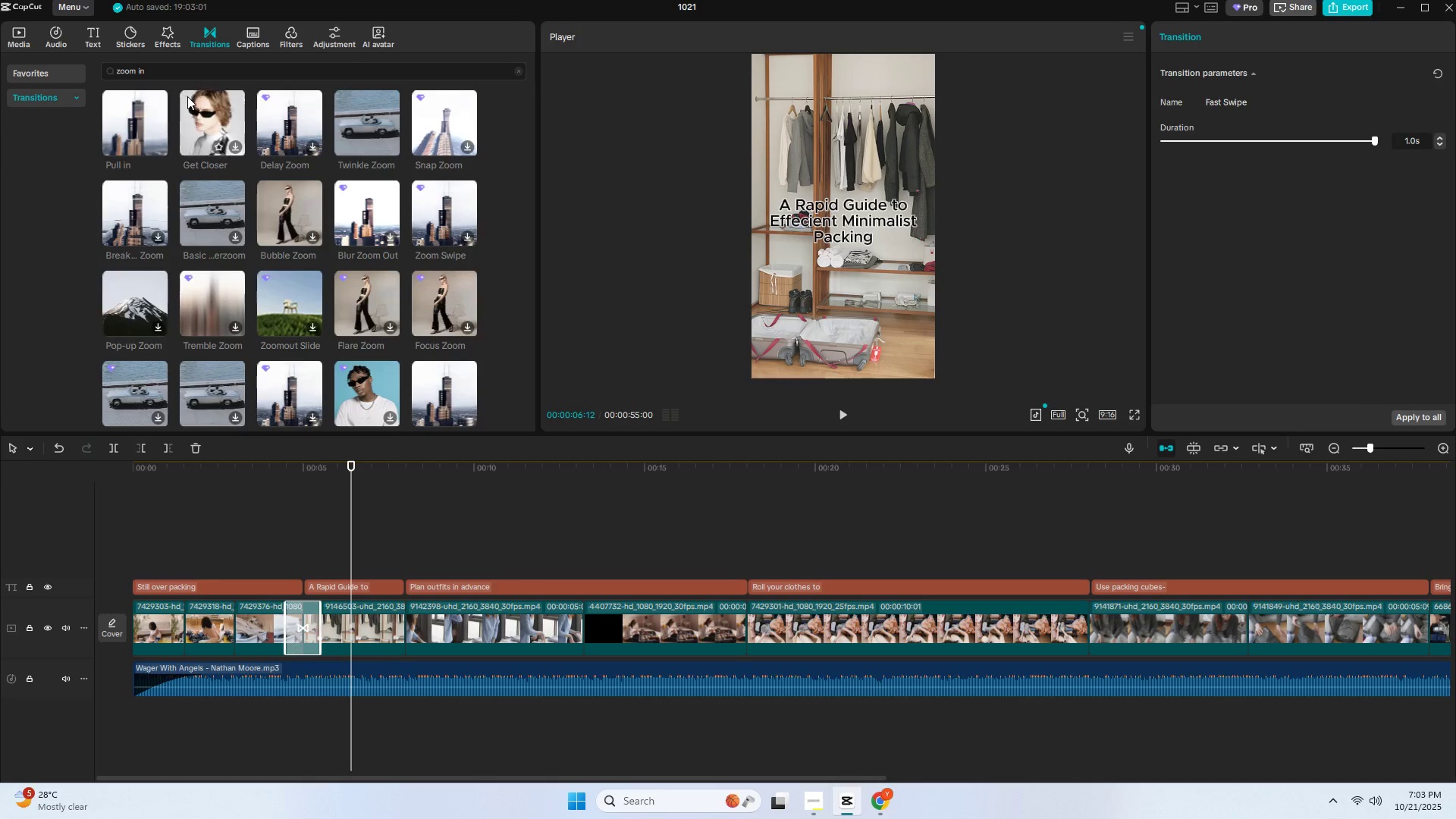 
wait(9.14)
 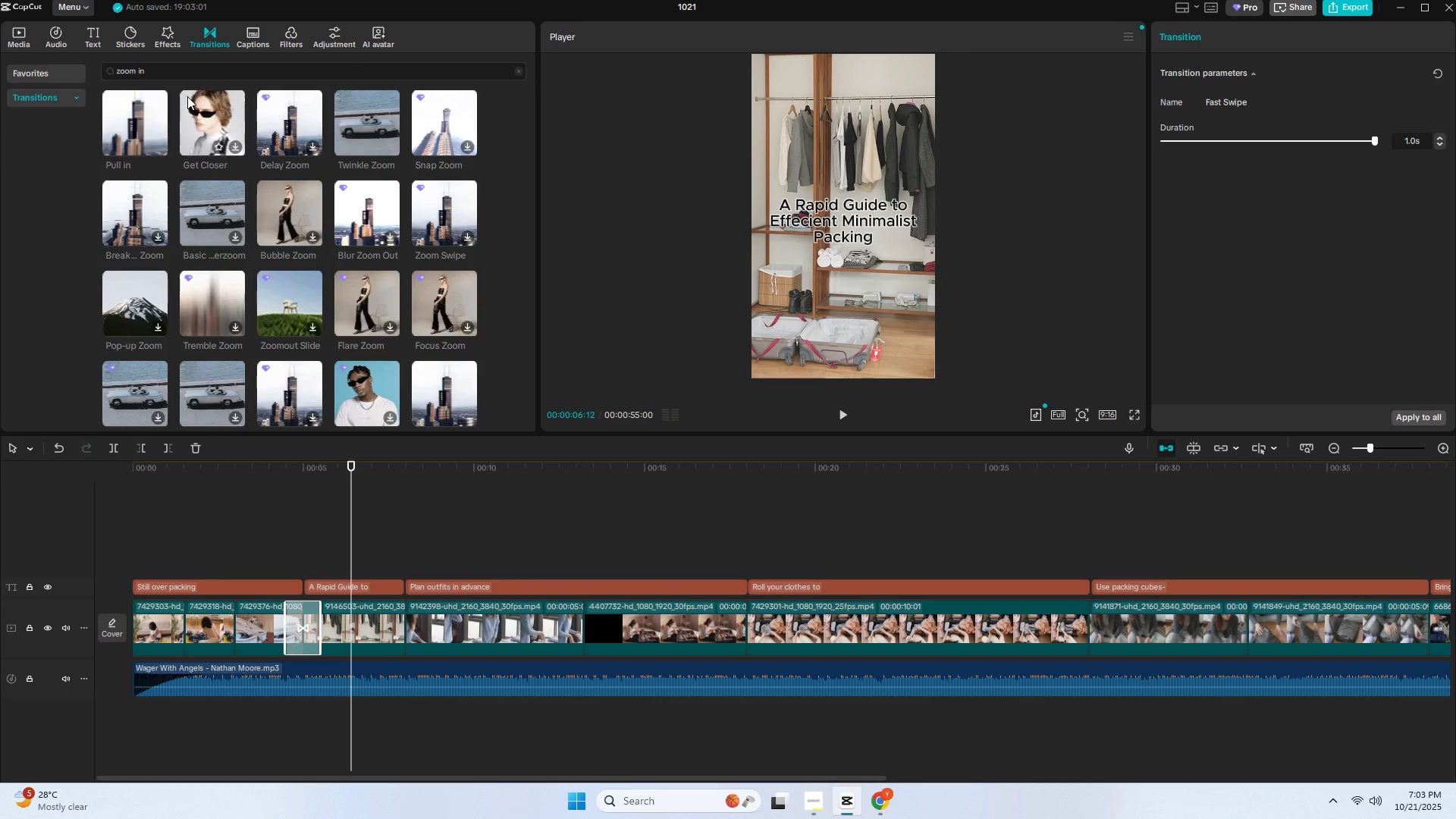 
left_click_drag(start_coordinate=[353, 121], to_coordinate=[391, 626])
 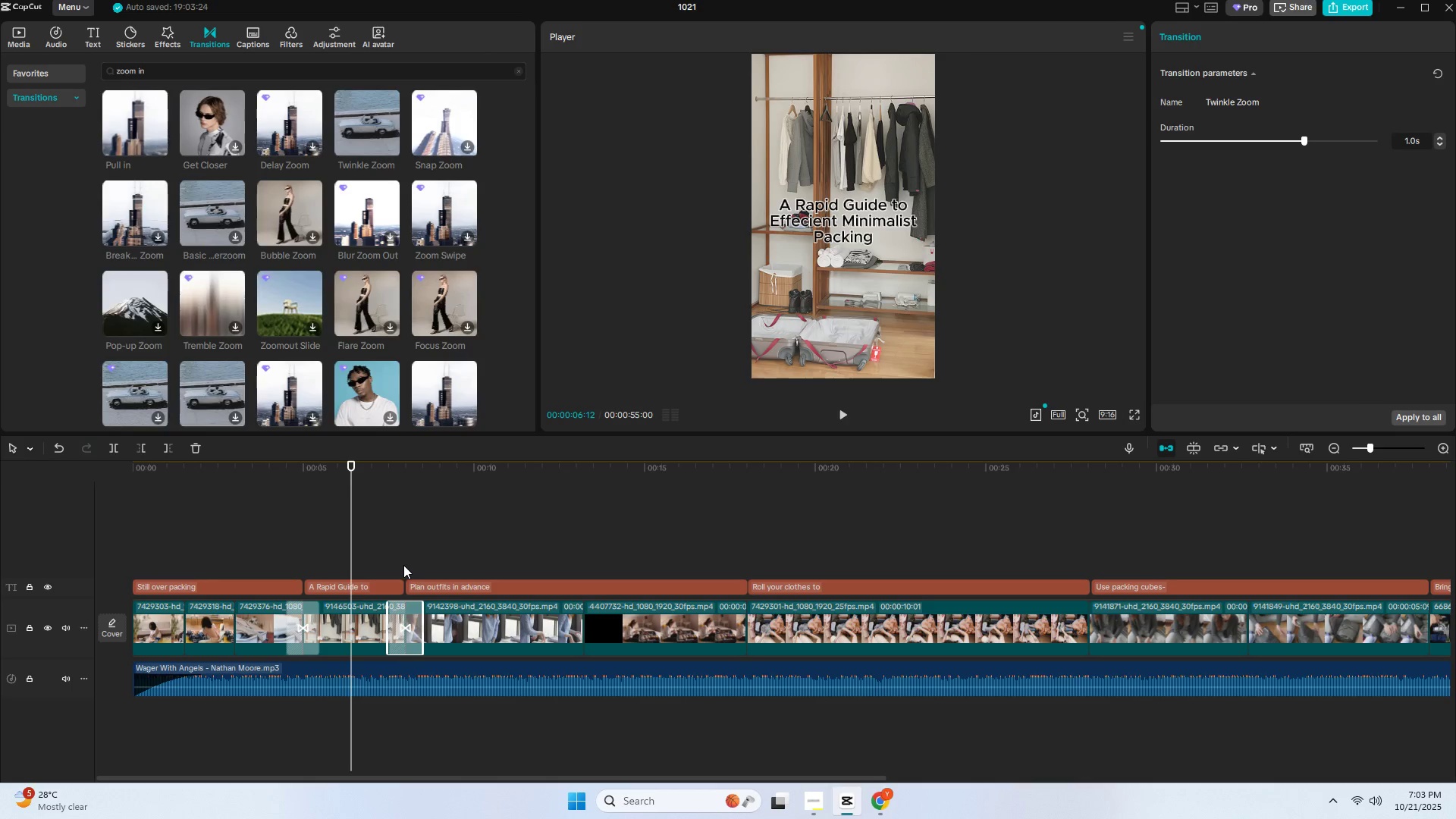 
key(Space)
 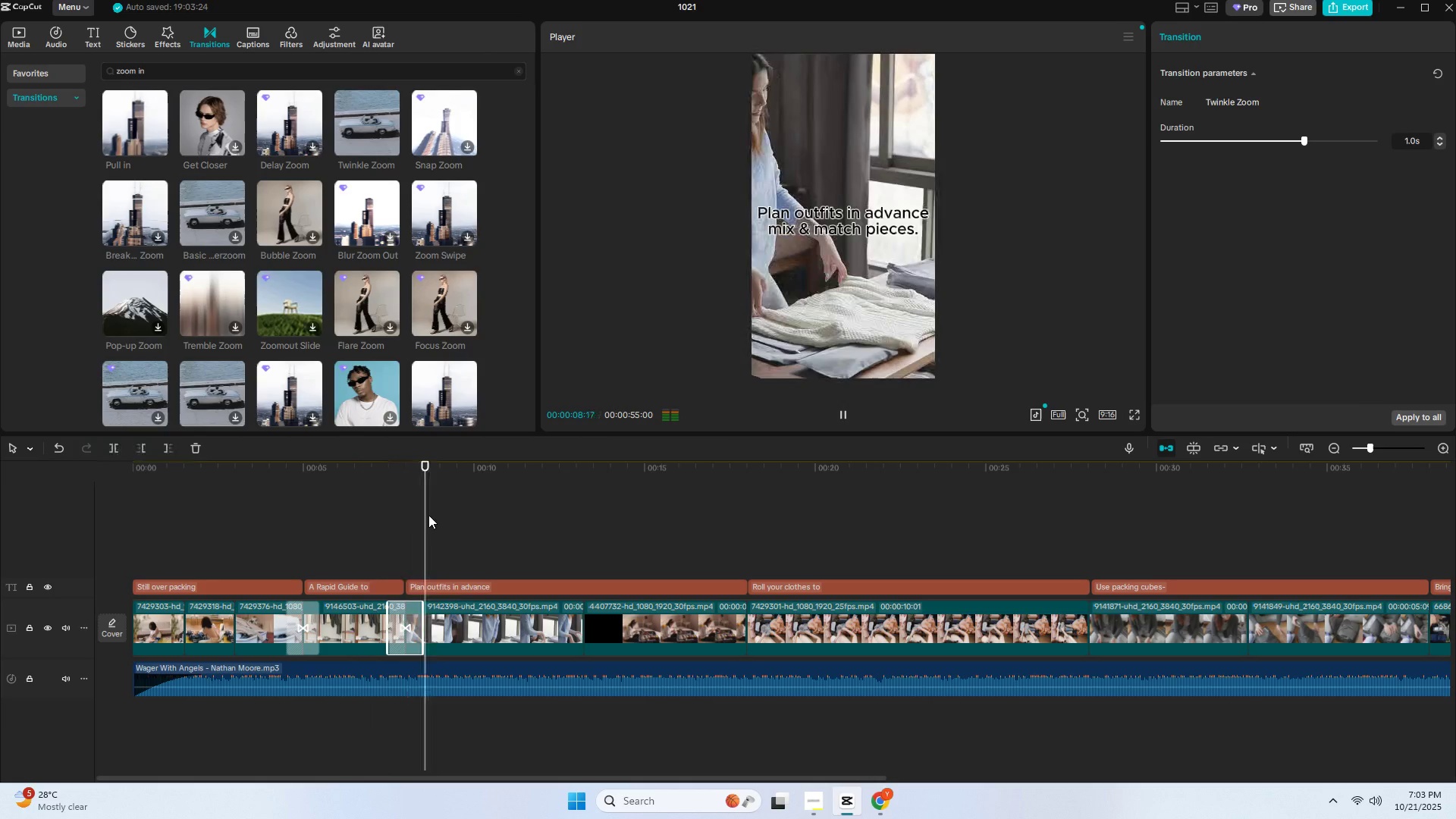 
key(Space)
 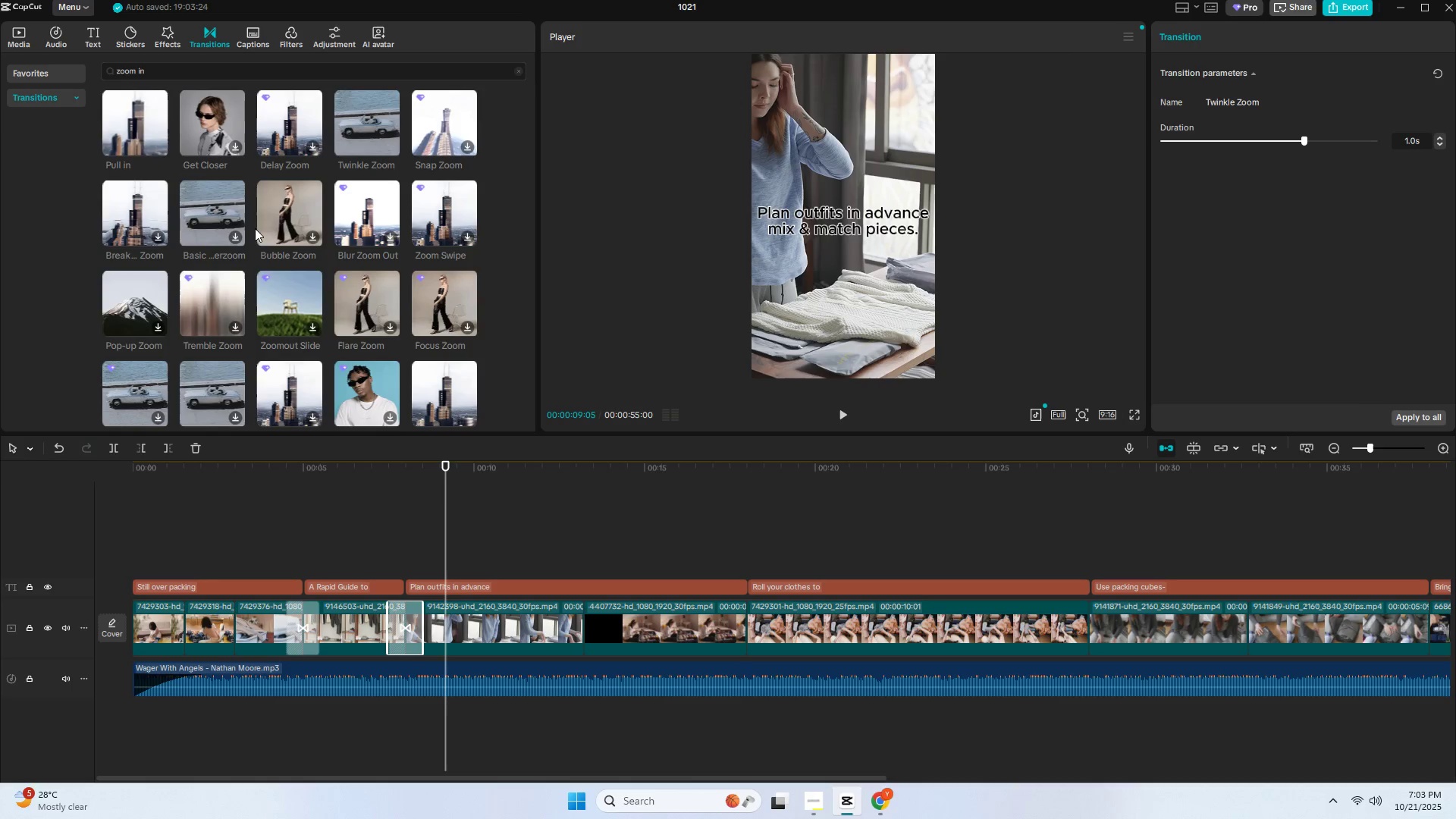 
wait(29.09)
 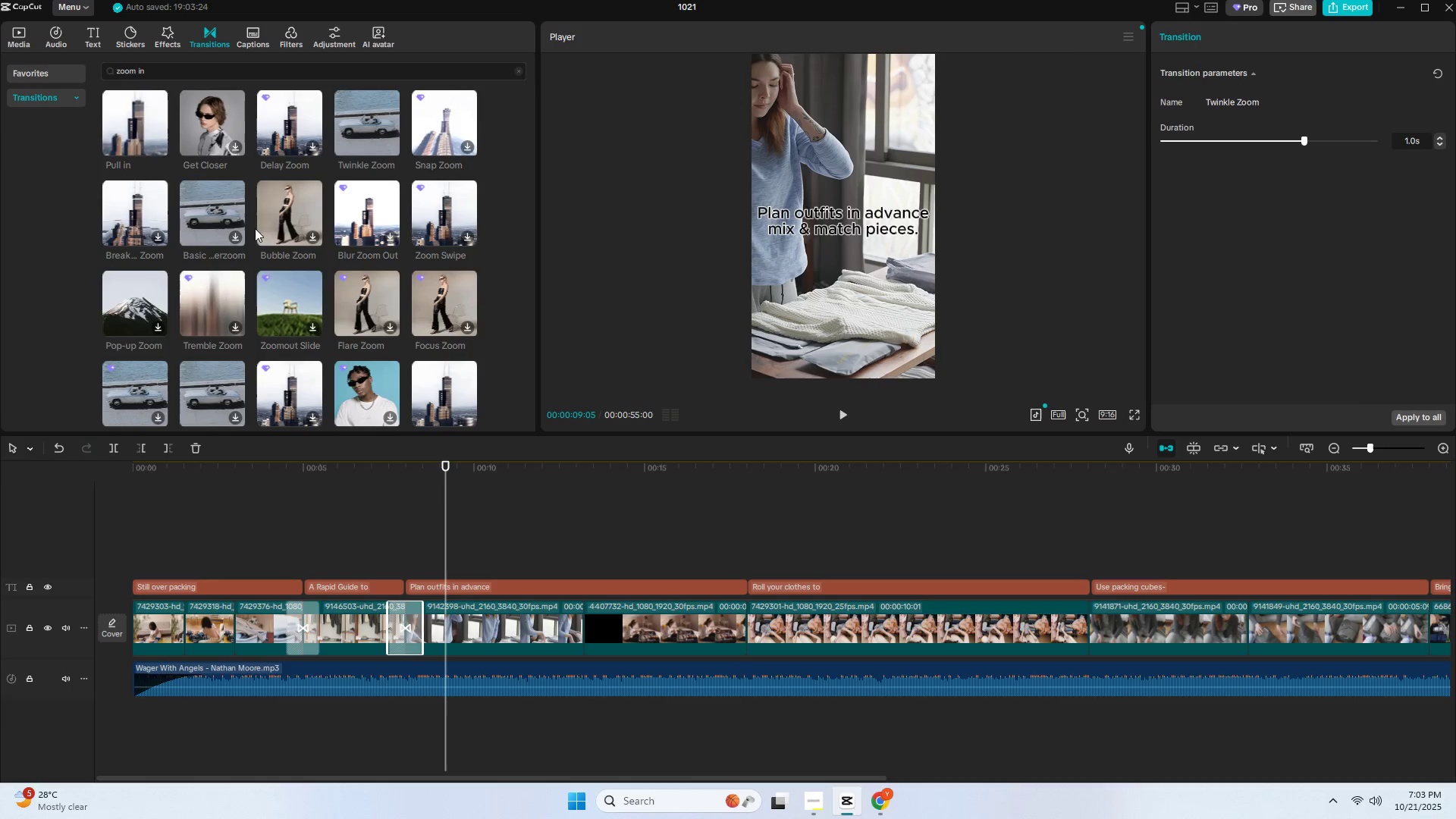 
key(Space)
 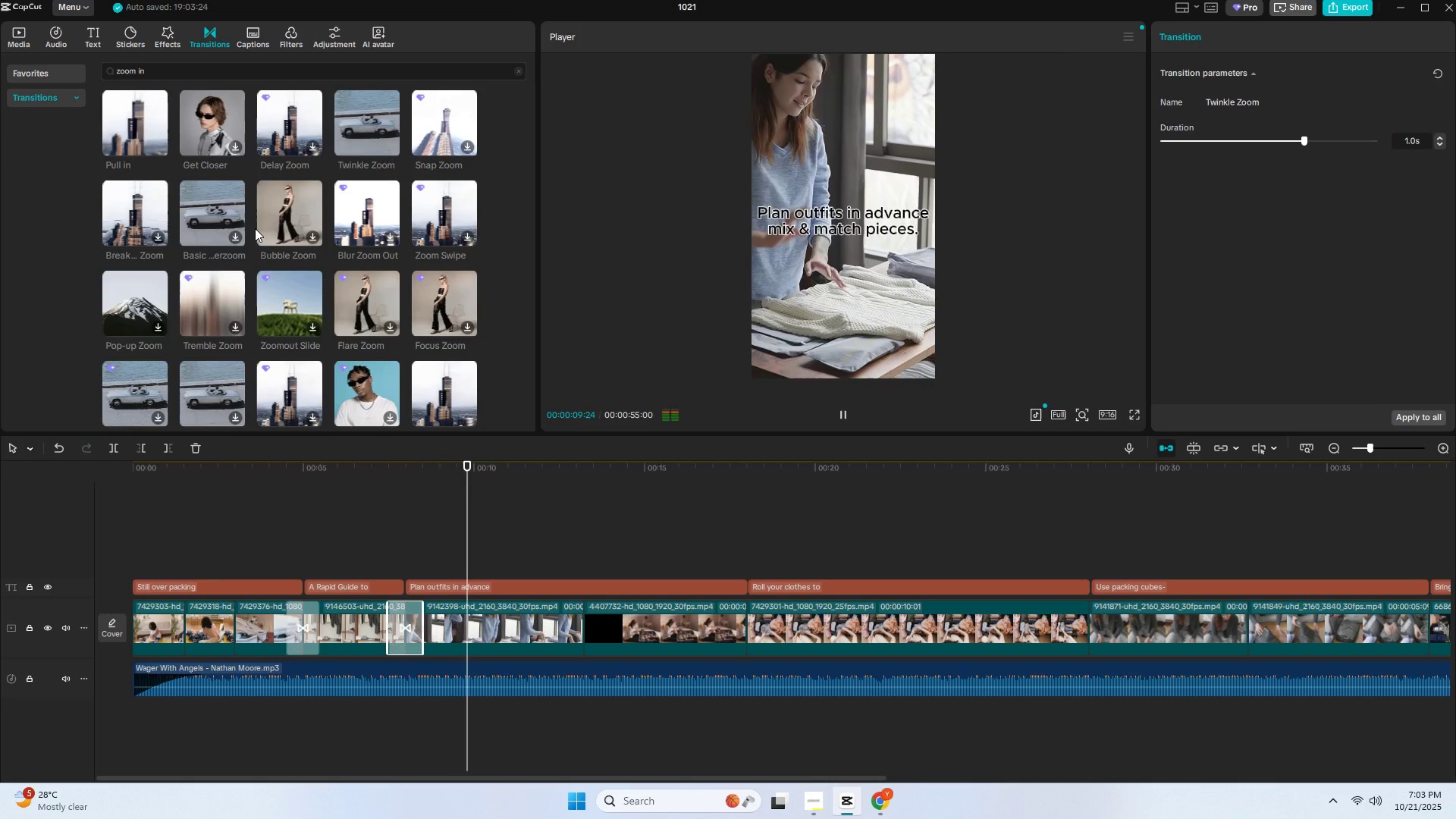 
key(Space)
 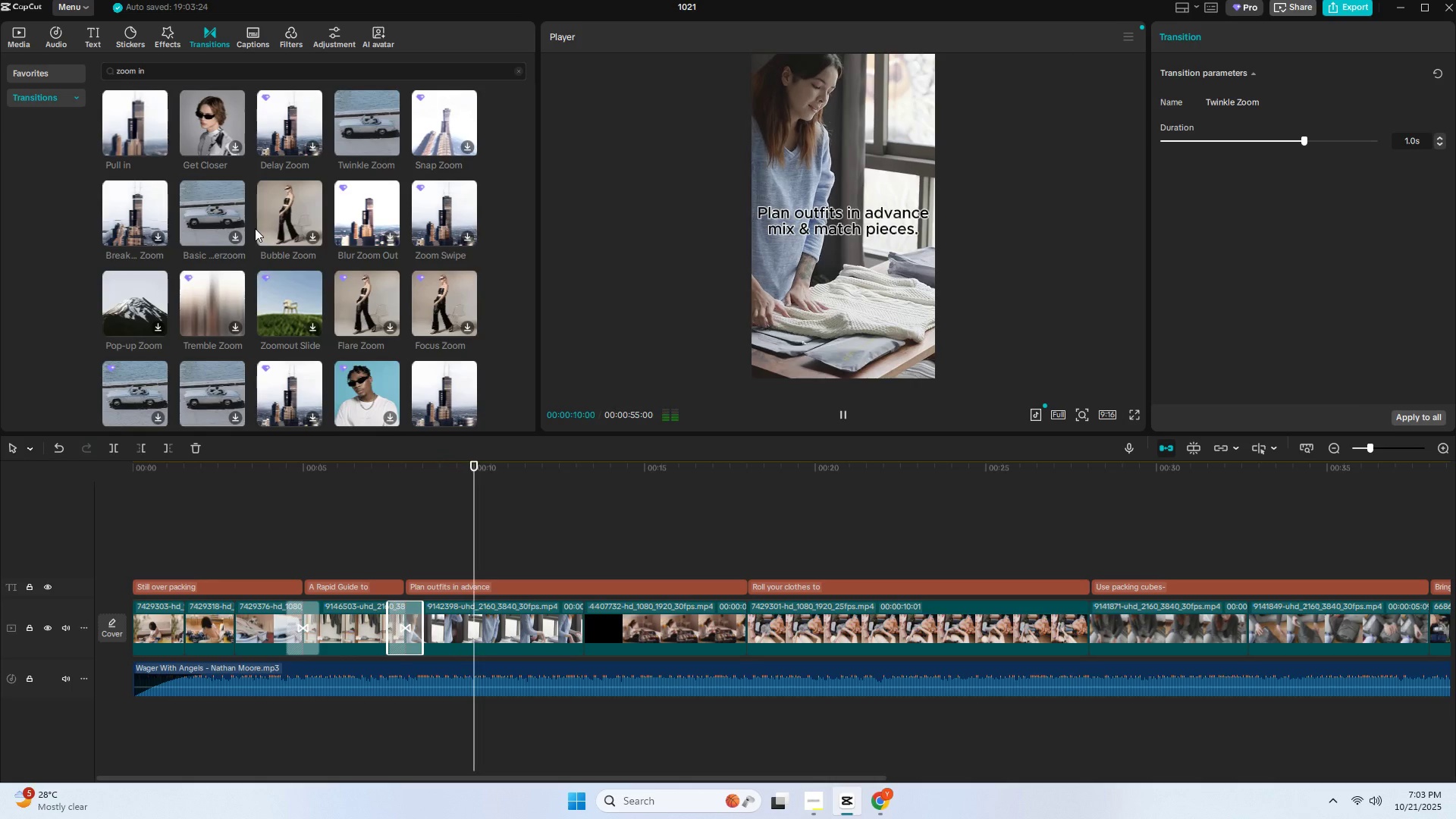 
key(Space)
 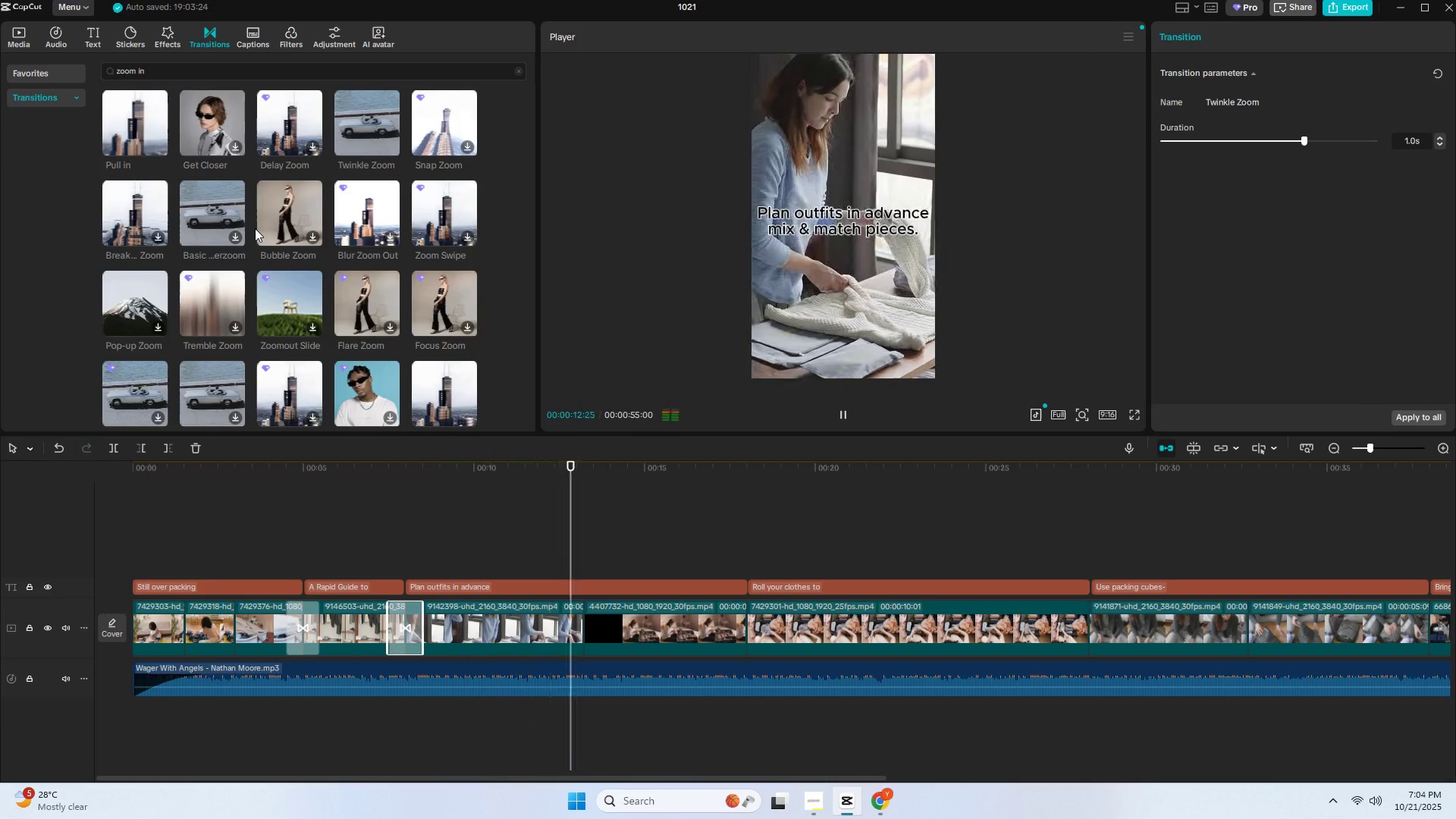 
key(Space)
 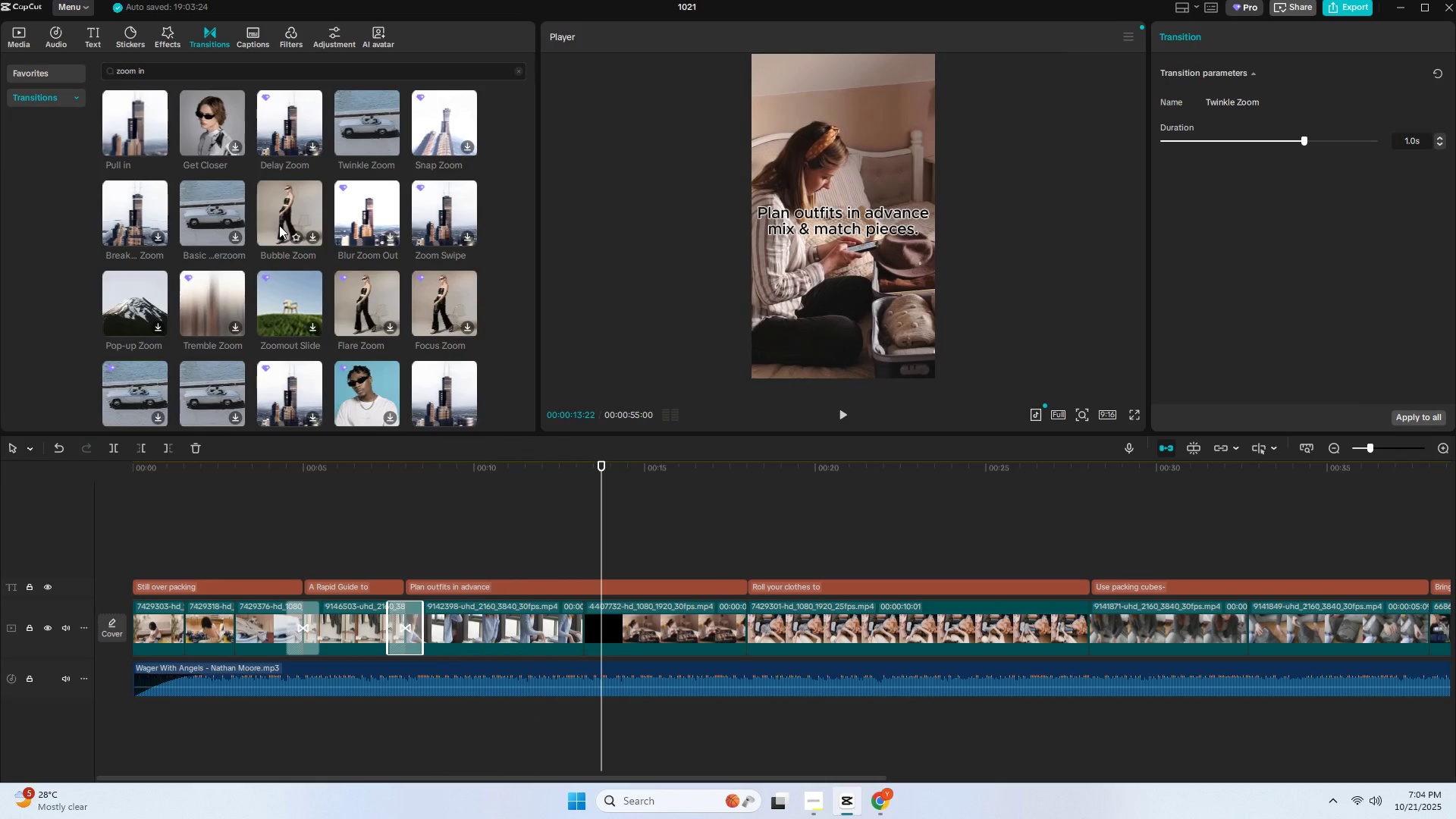 
key(Alt+AltLeft)
 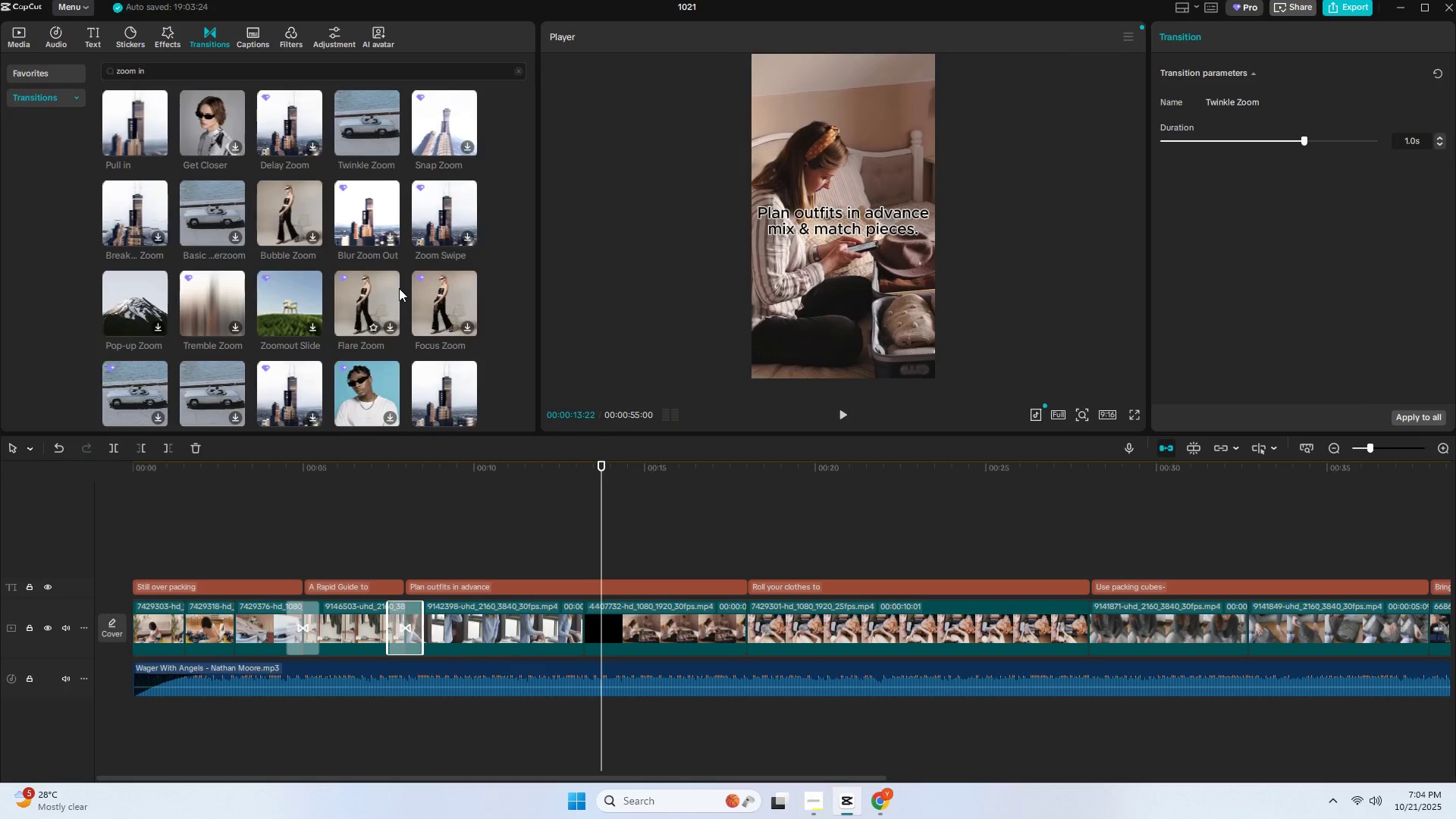 
key(Alt+Tab)